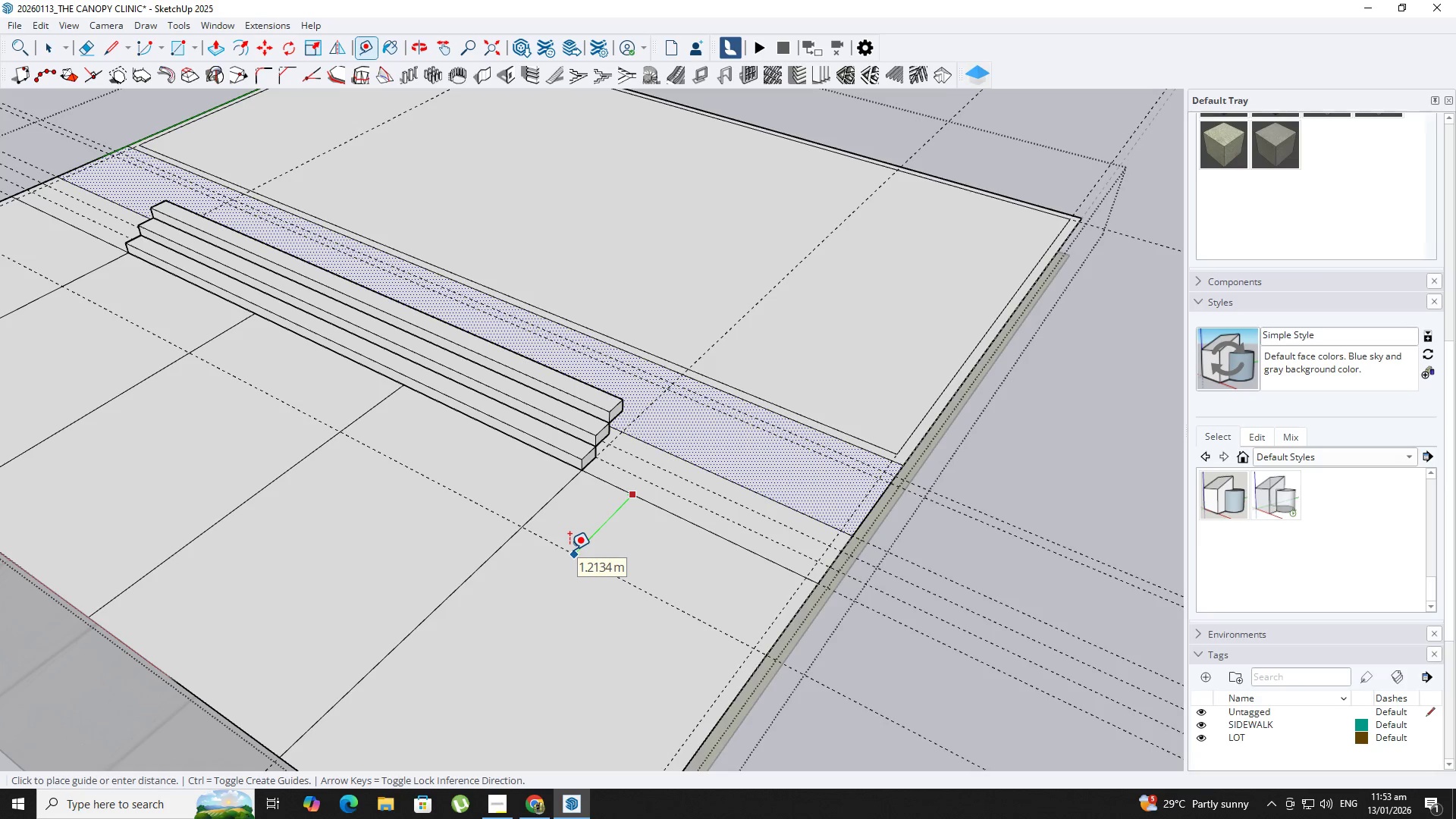 
key(Numpad1)
 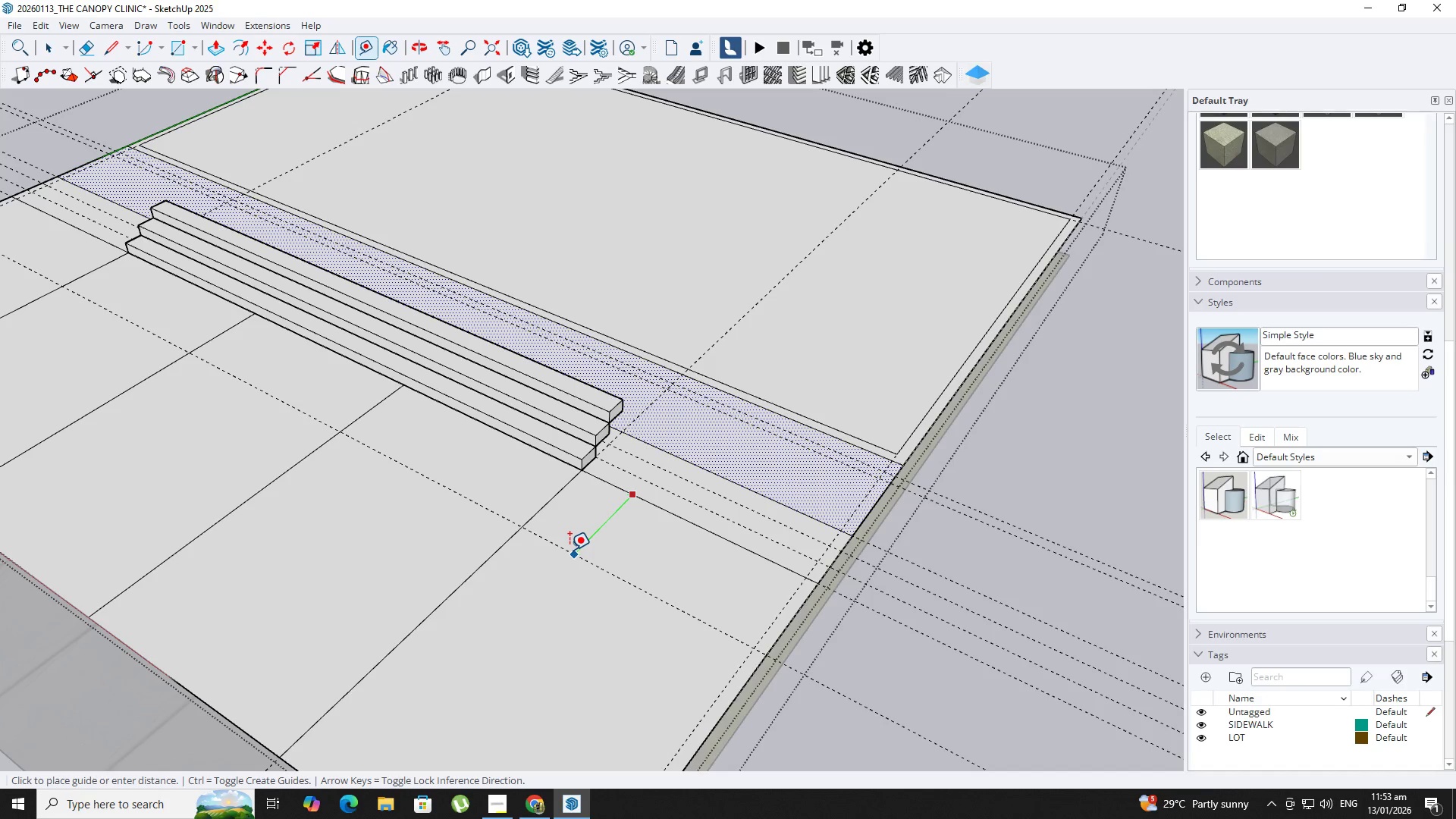 
key(NumpadDecimal)
 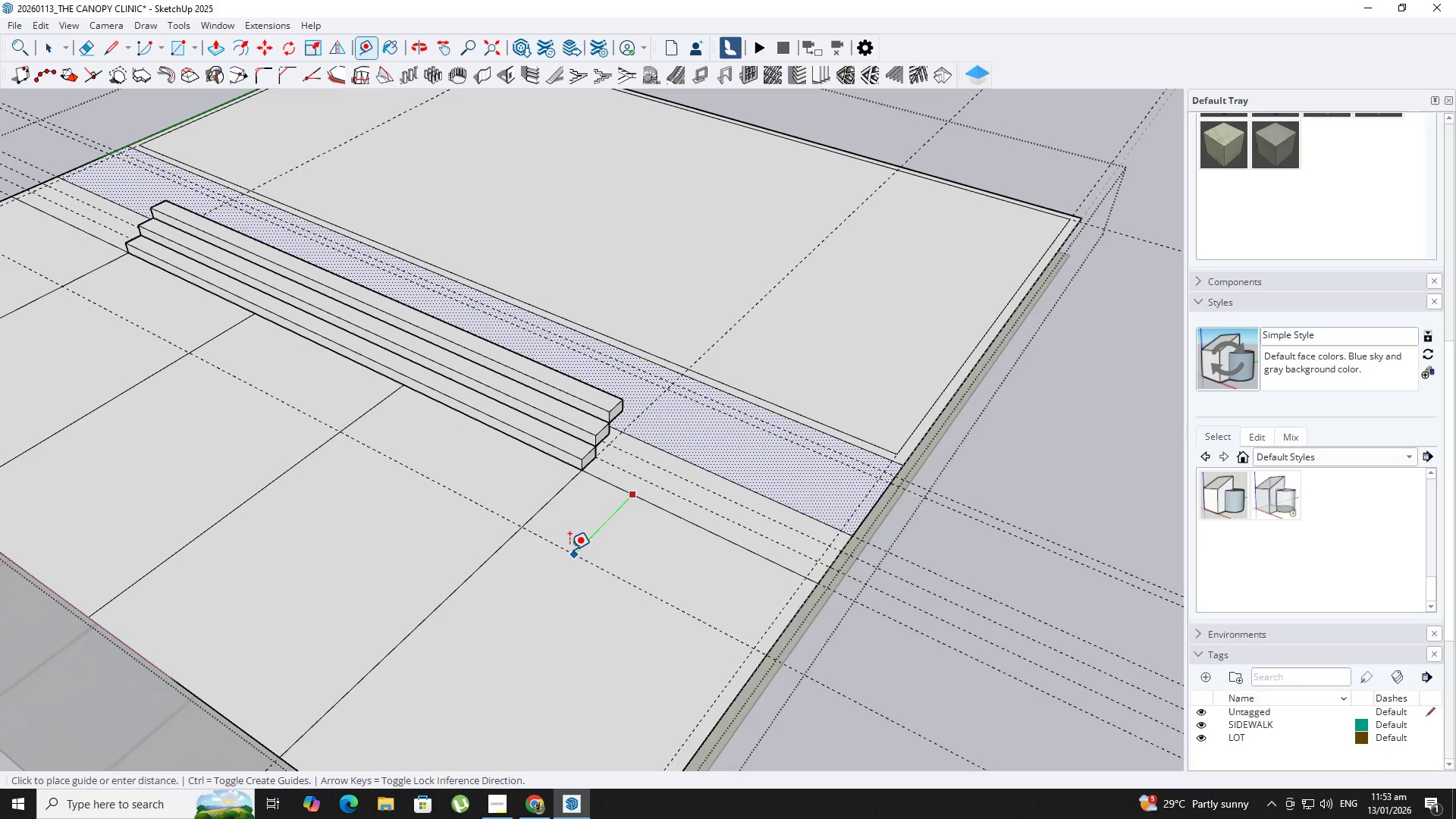 
key(Numpad8)
 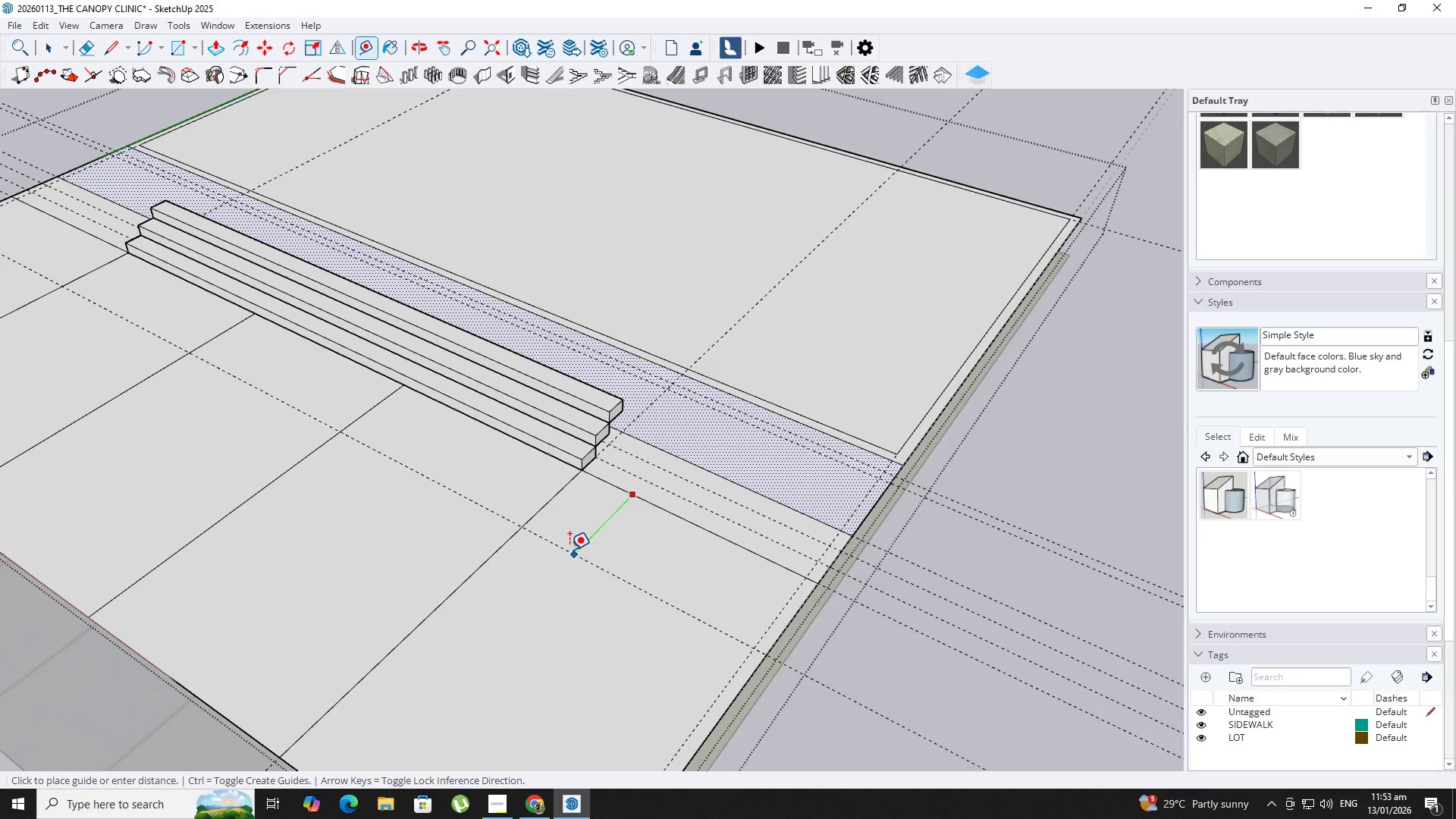 
key(NumpadEnter)
 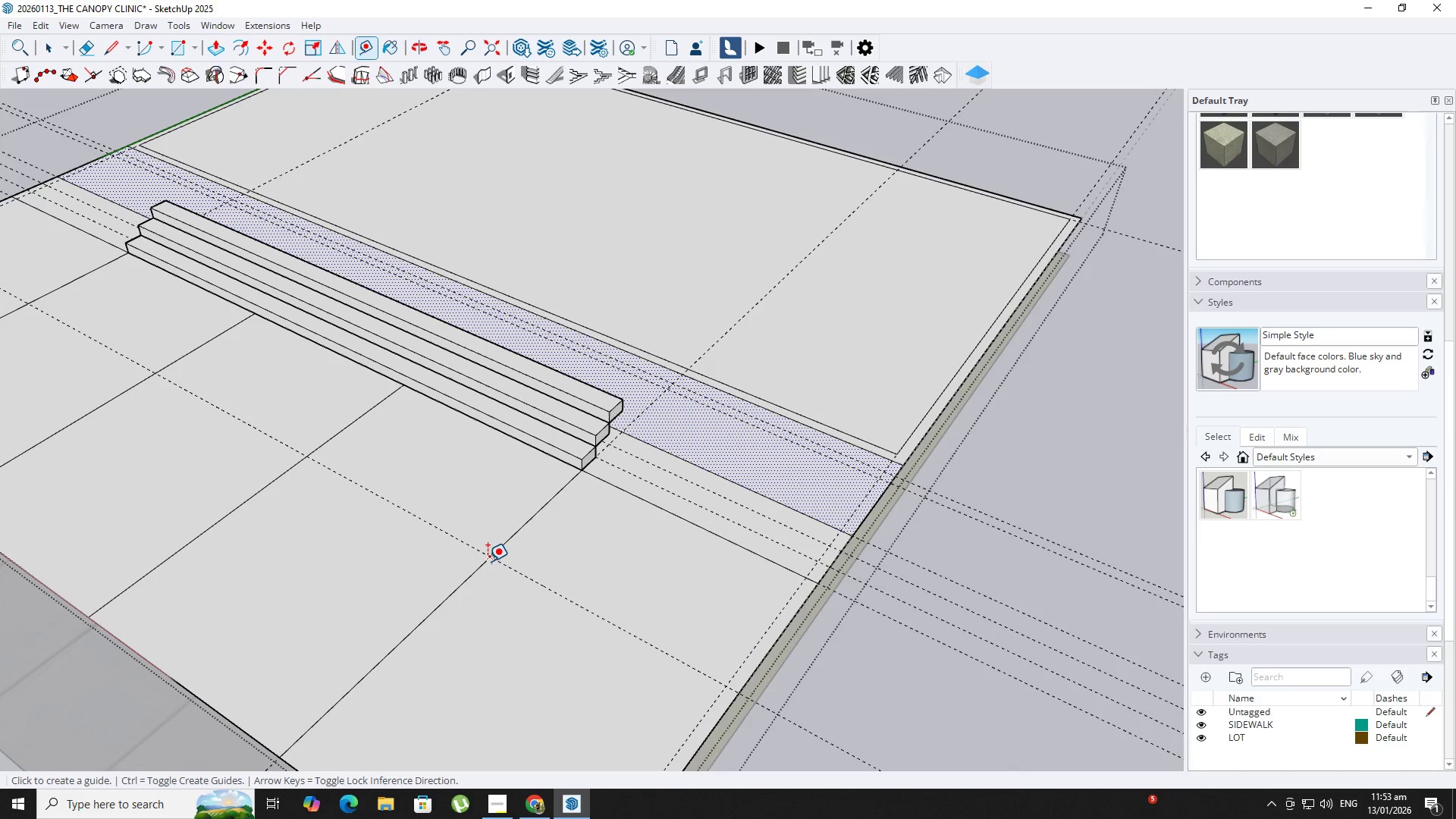 
key(J)
 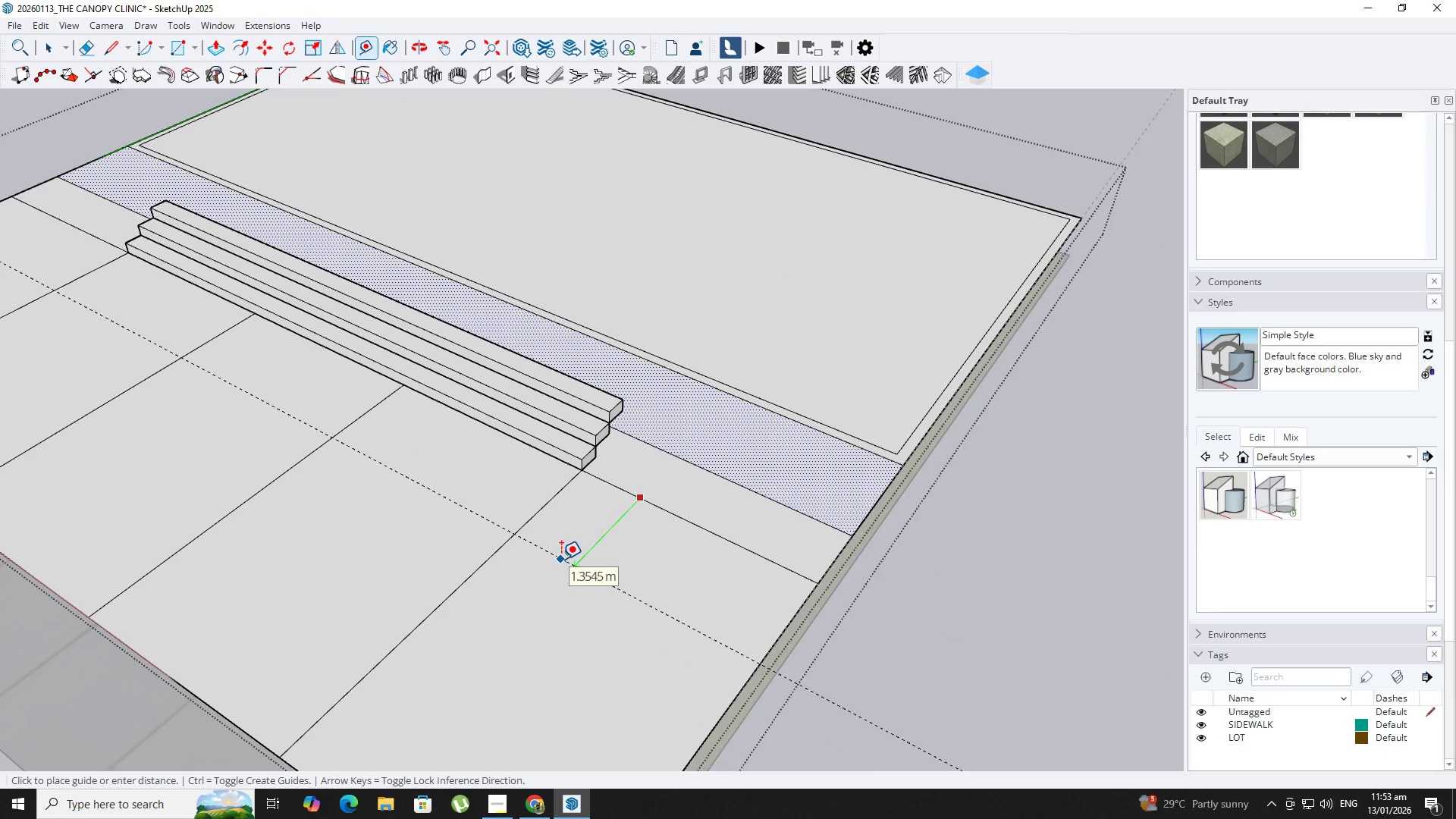 
key(Numpad1)
 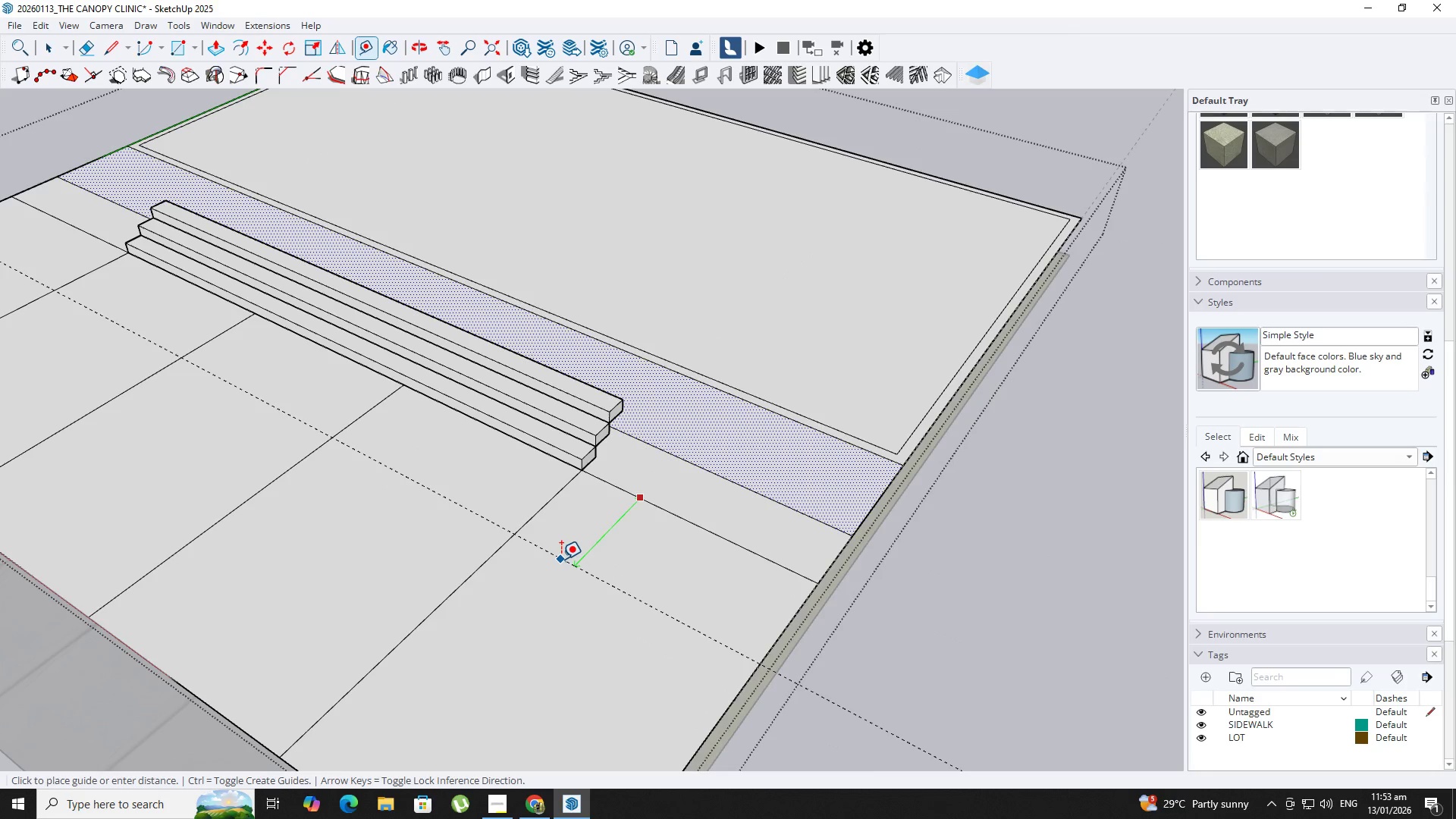 
key(NumpadDecimal)
 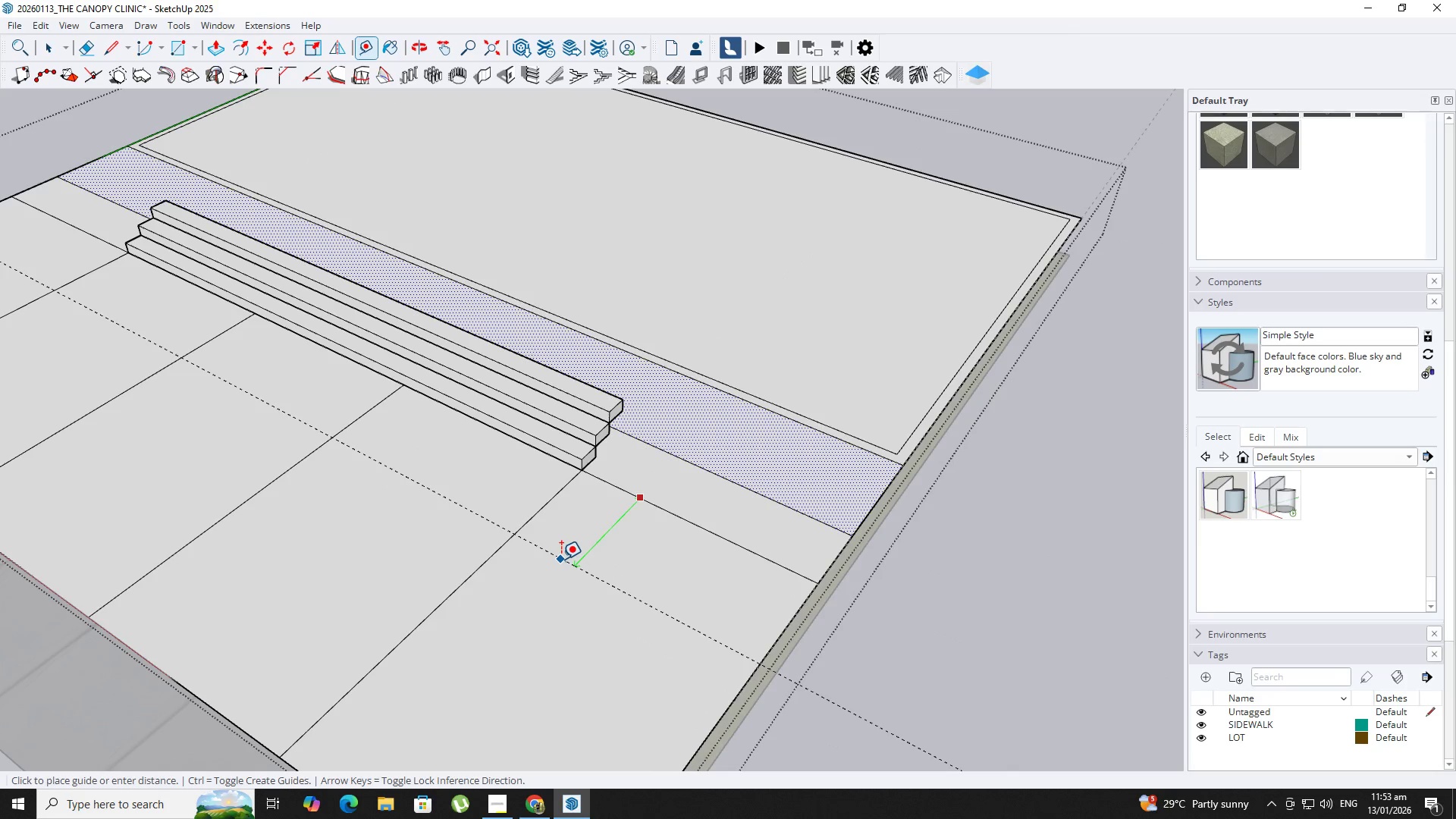 
key(Numpad8)
 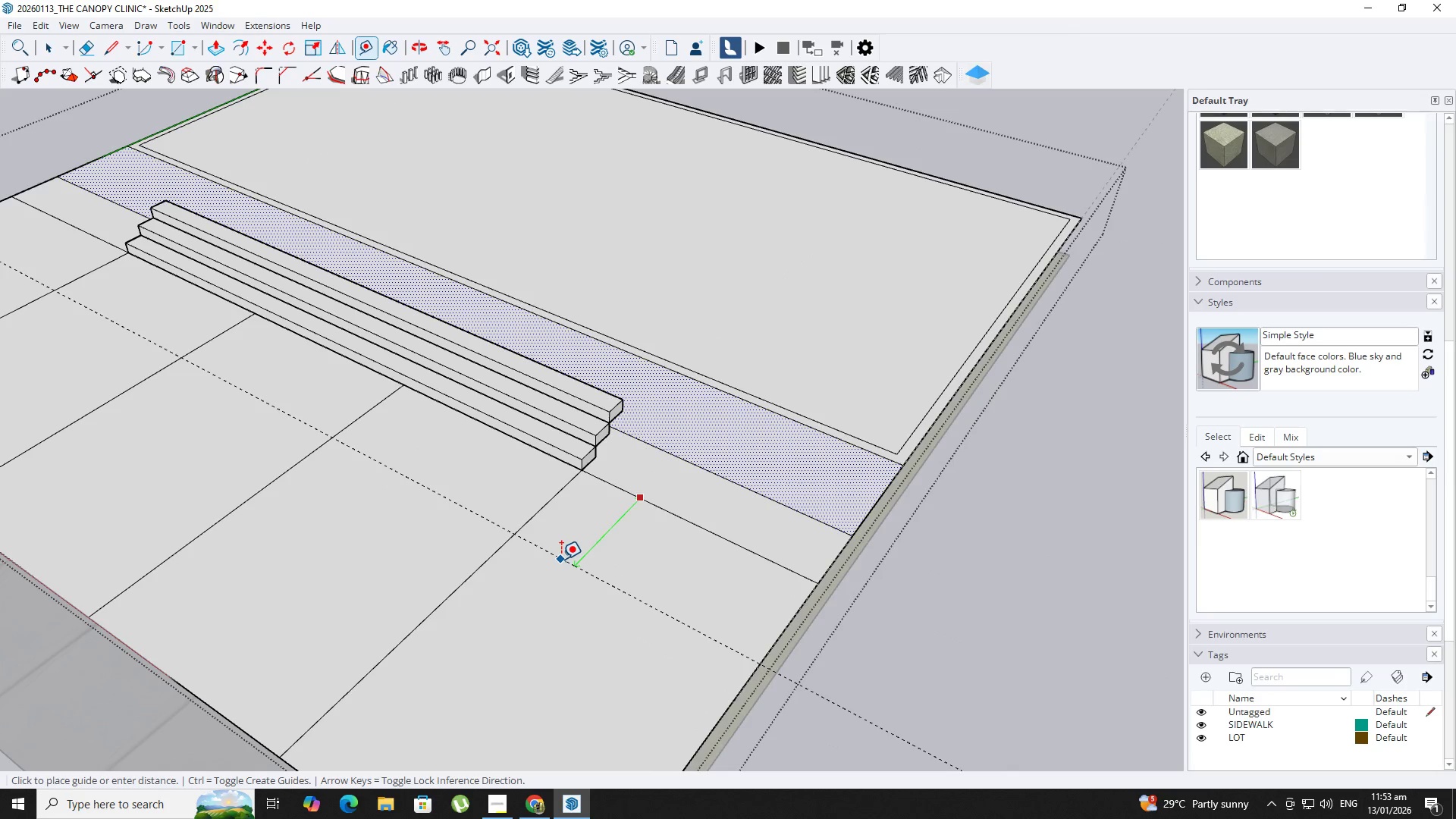 
key(NumpadEnter)
 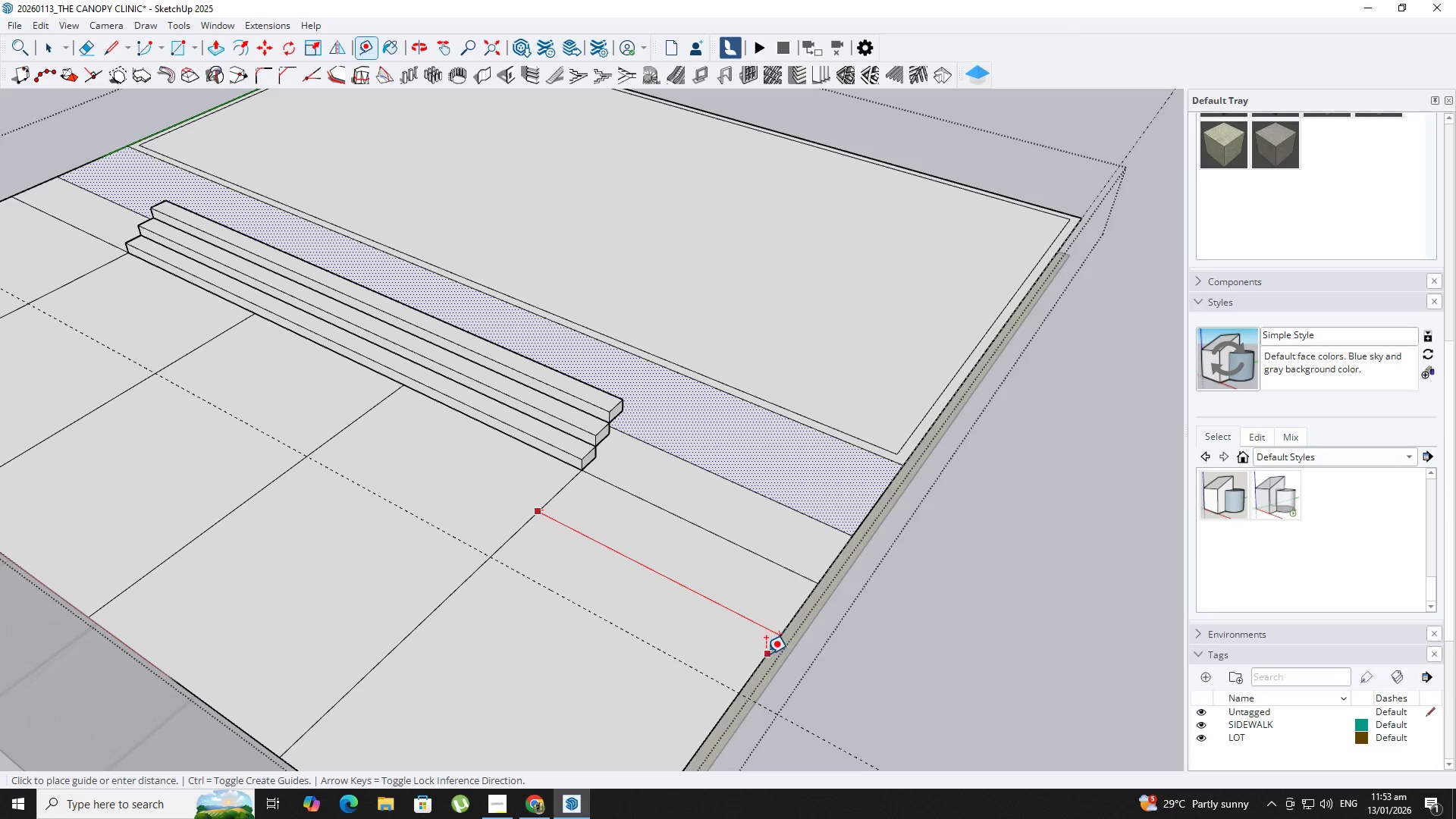 
left_click_drag(start_coordinate=[764, 657], to_coordinate=[758, 655])
 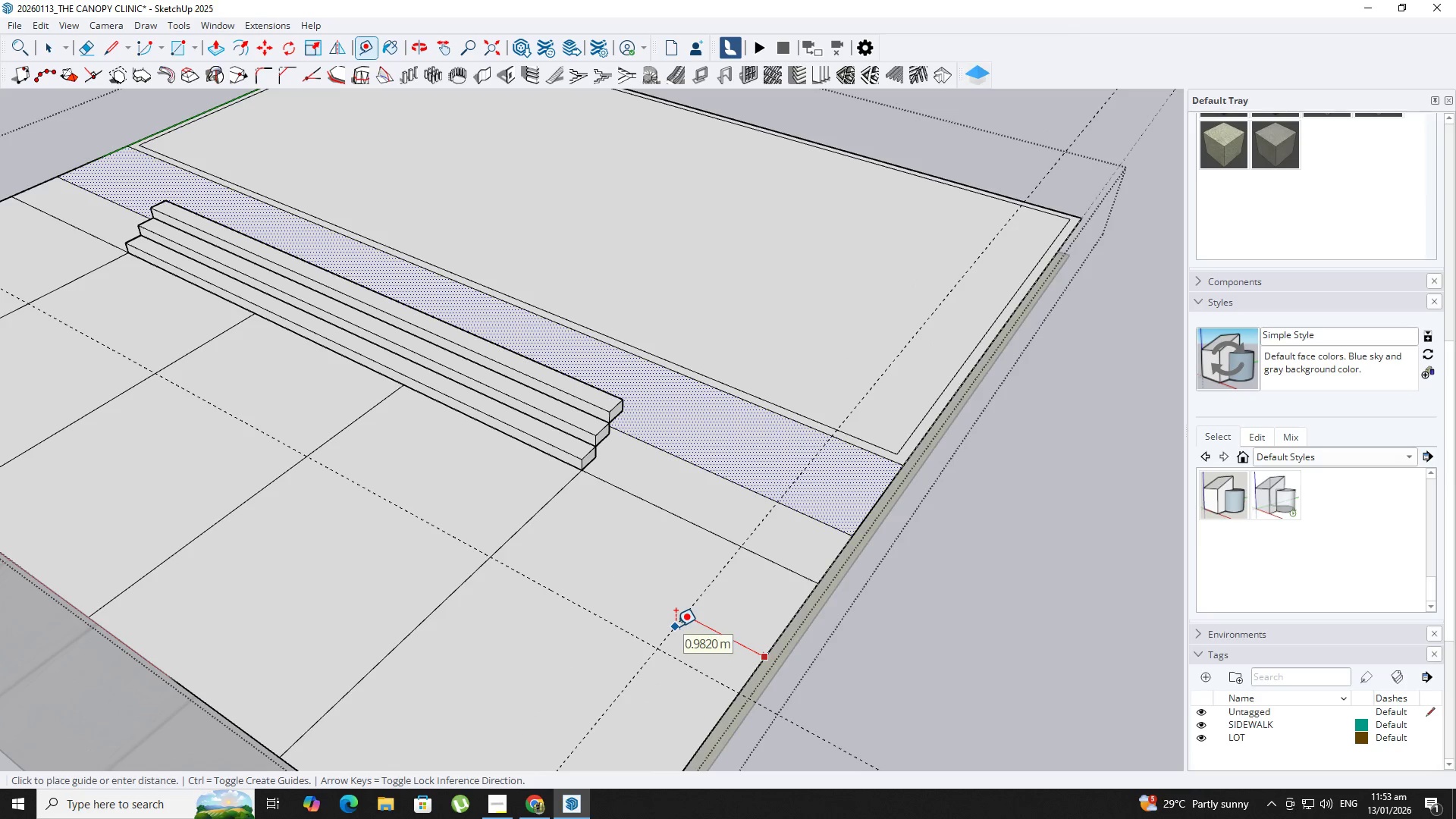 
key(NumpadDecimal)
 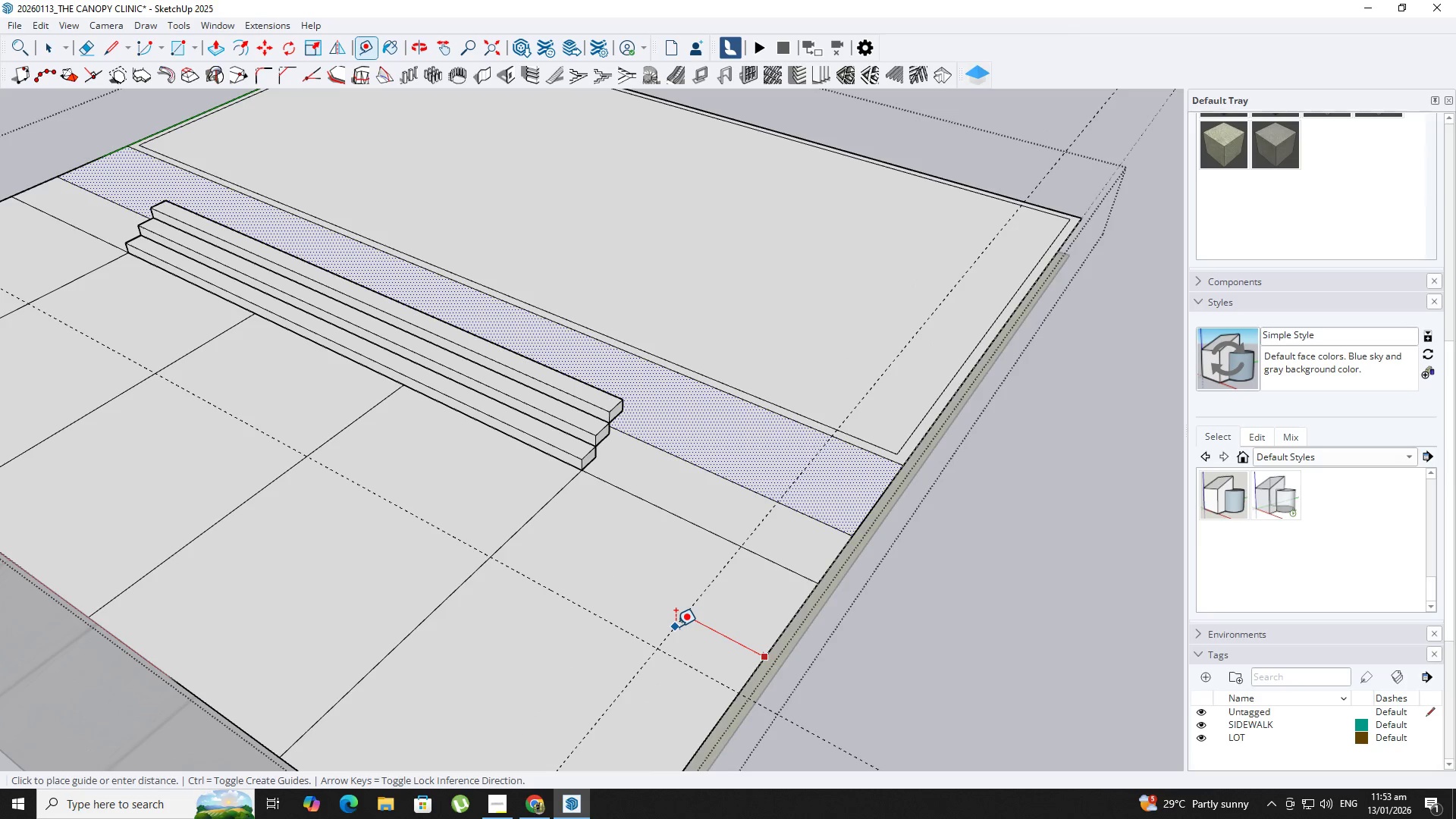 
key(Numpad1)
 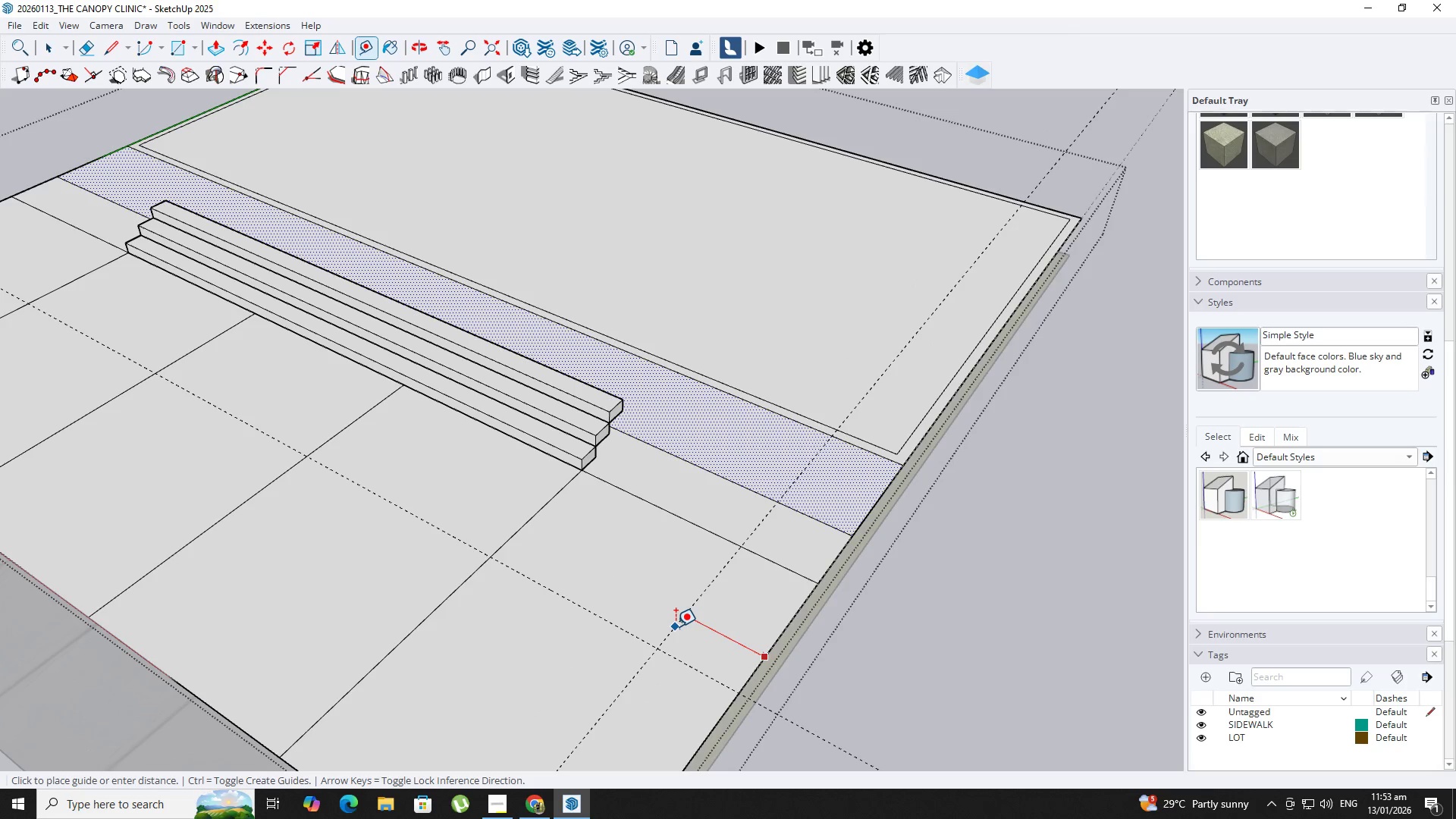 
key(Numpad8)
 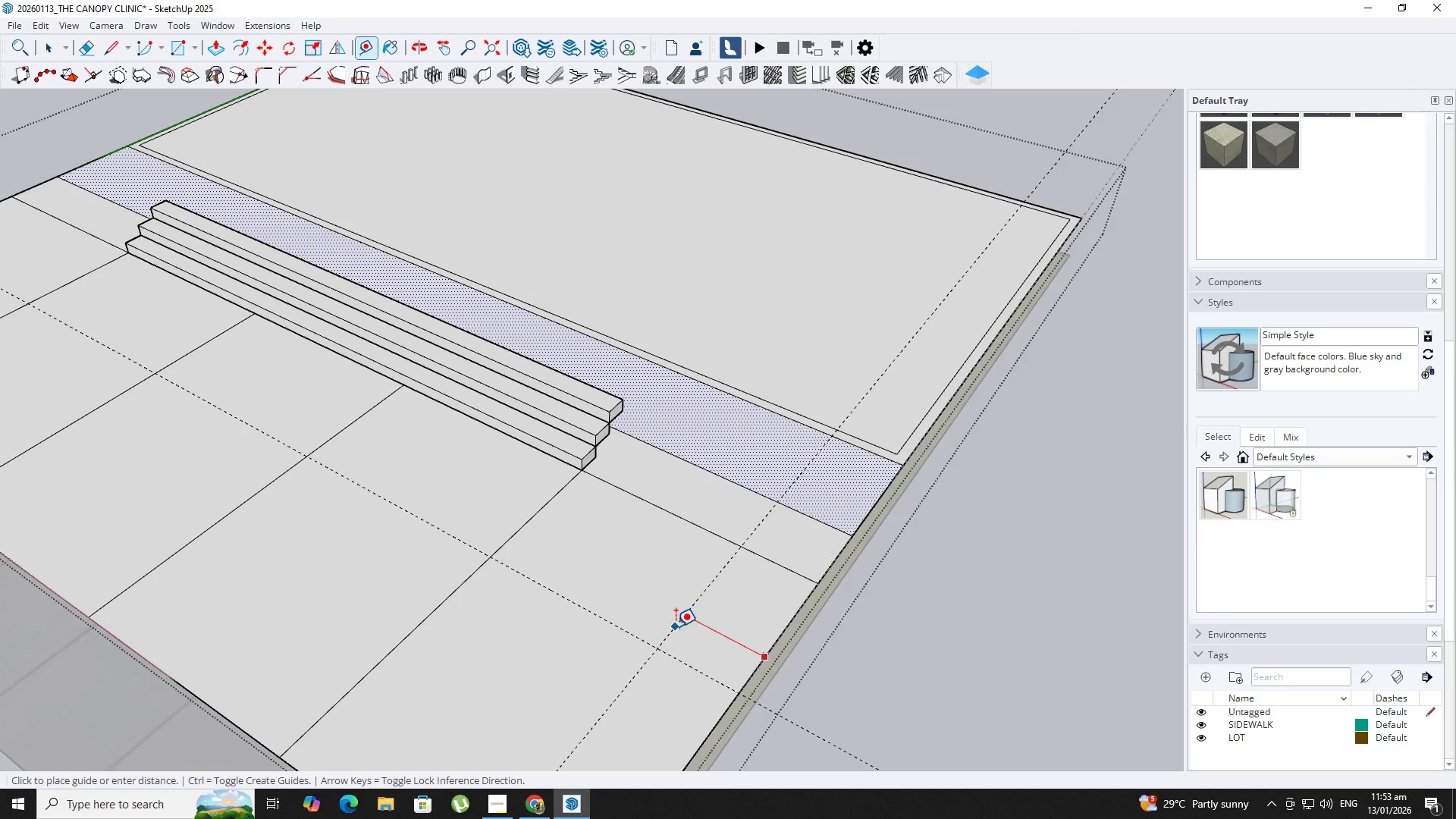 
key(NumpadEnter)
 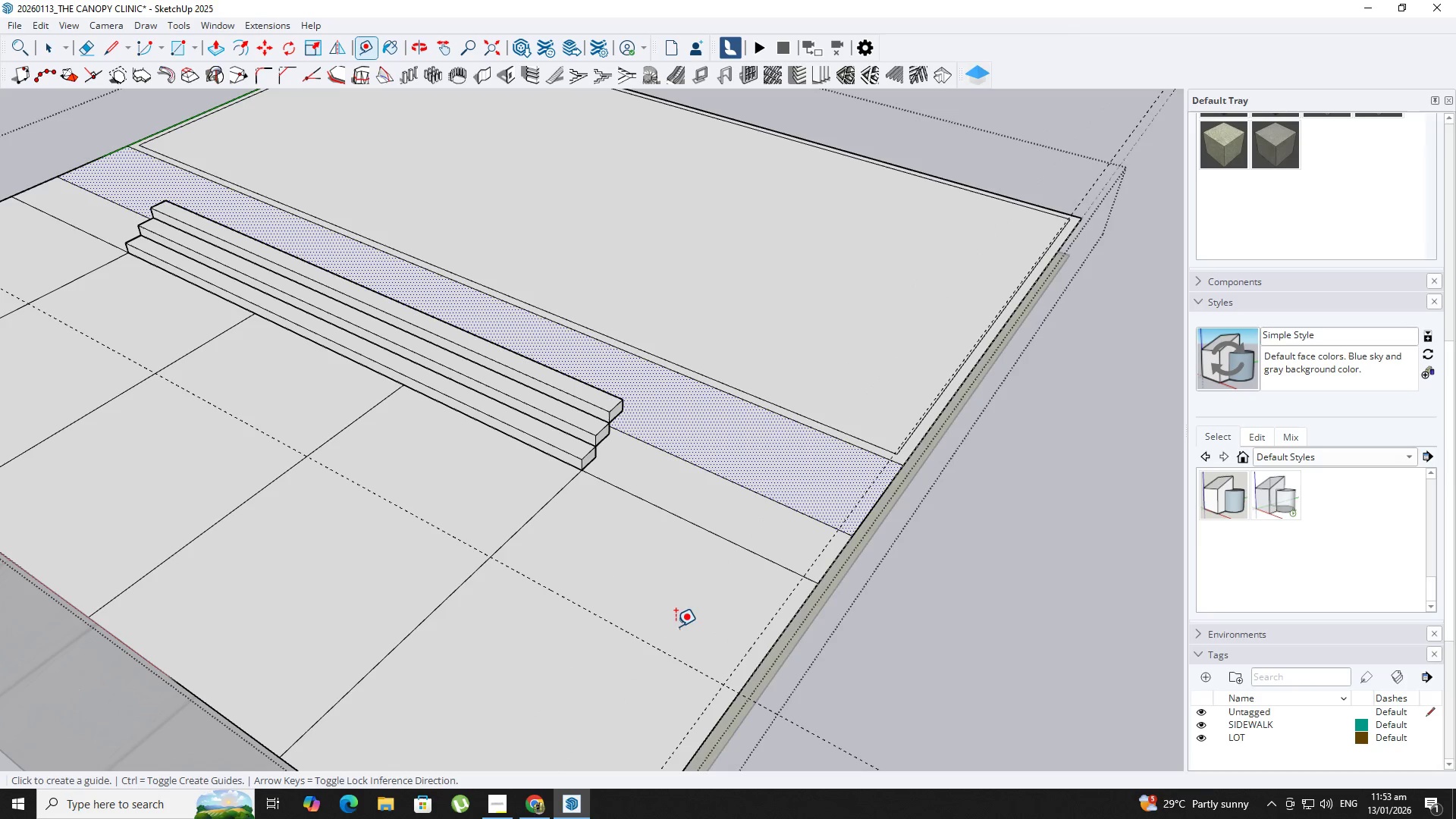 
key(Control+Z)
 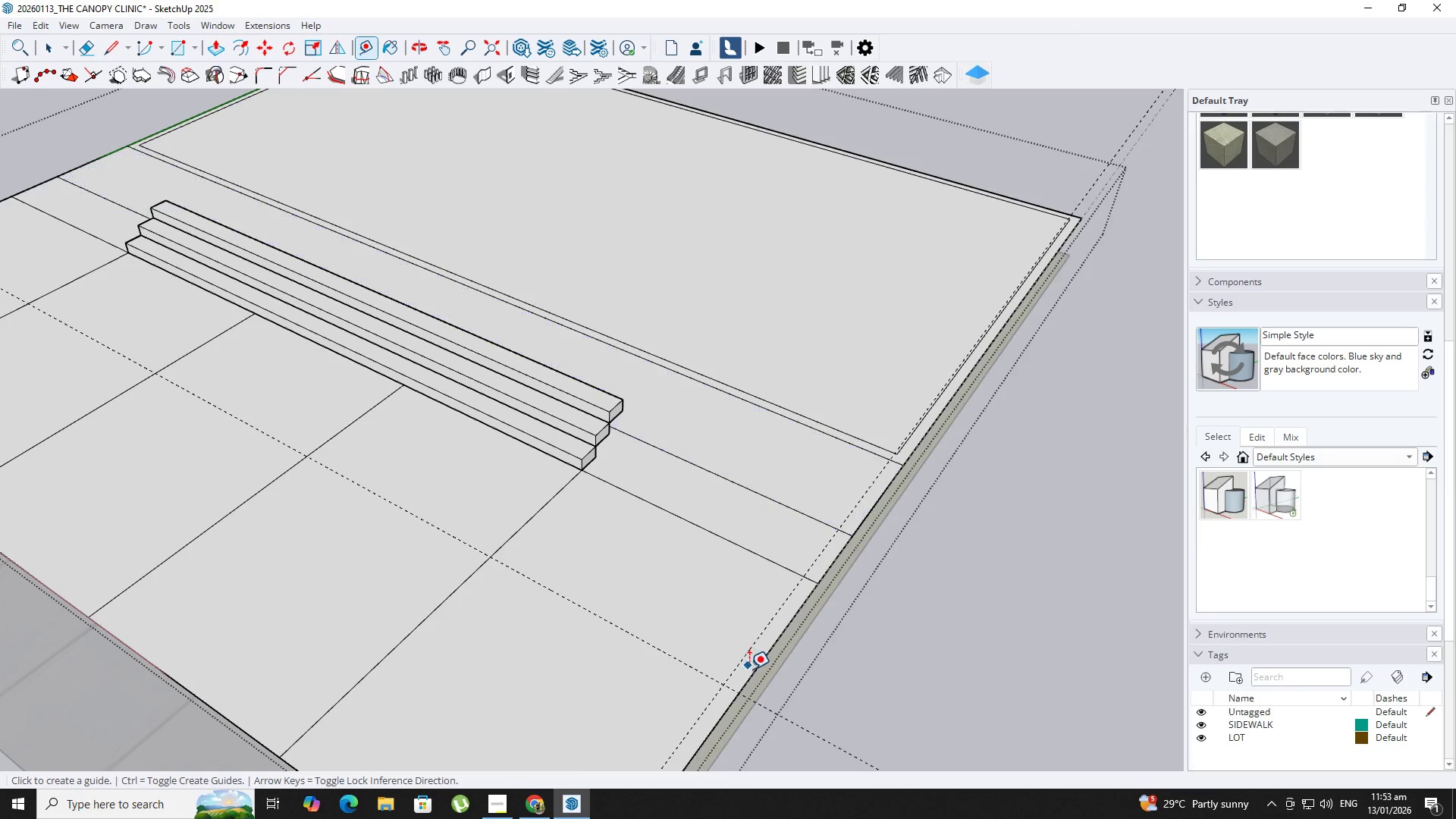 
scroll: coordinate [749, 669], scroll_direction: up, amount: 2.0
 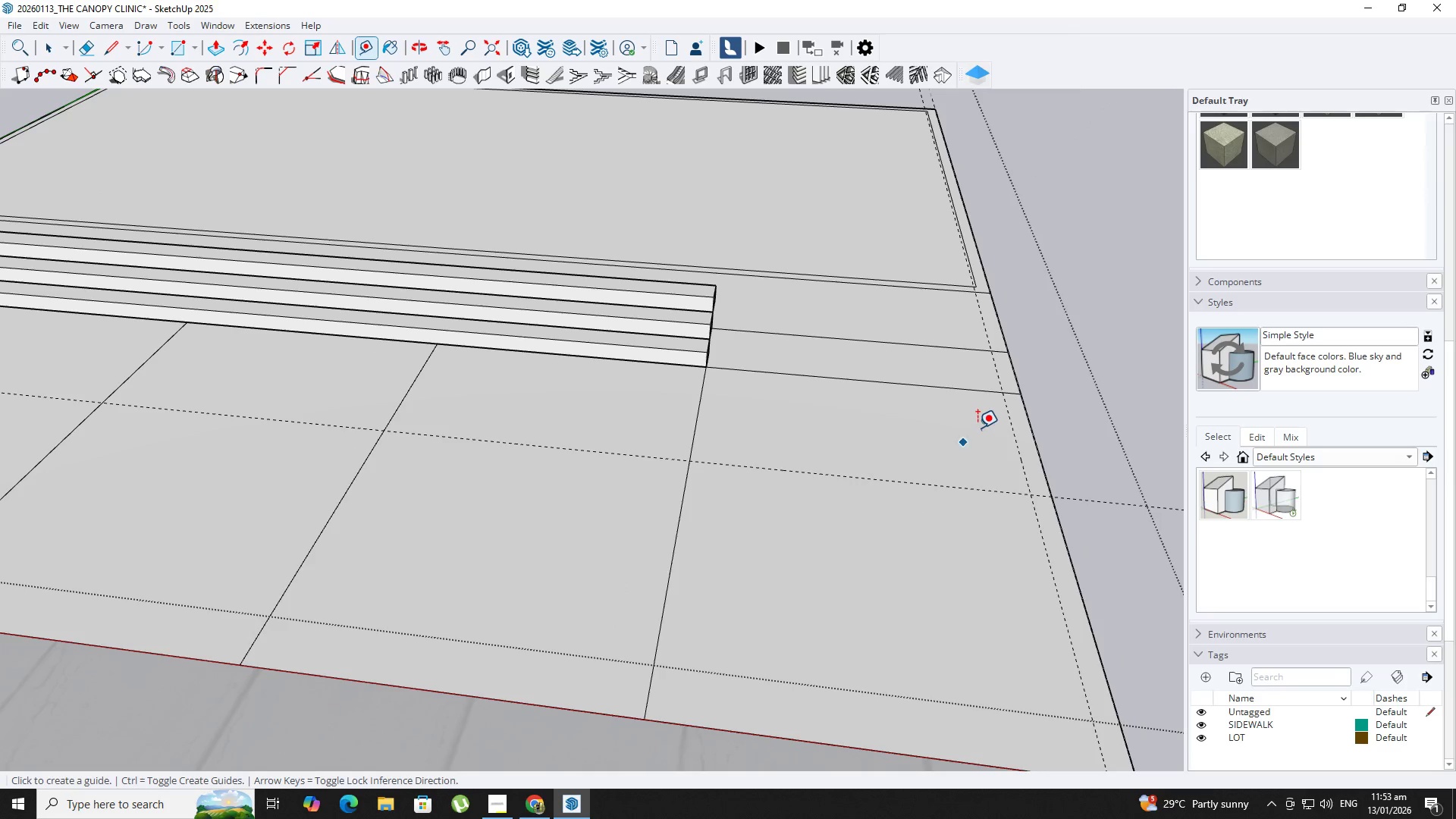 
key(Control+Z)
 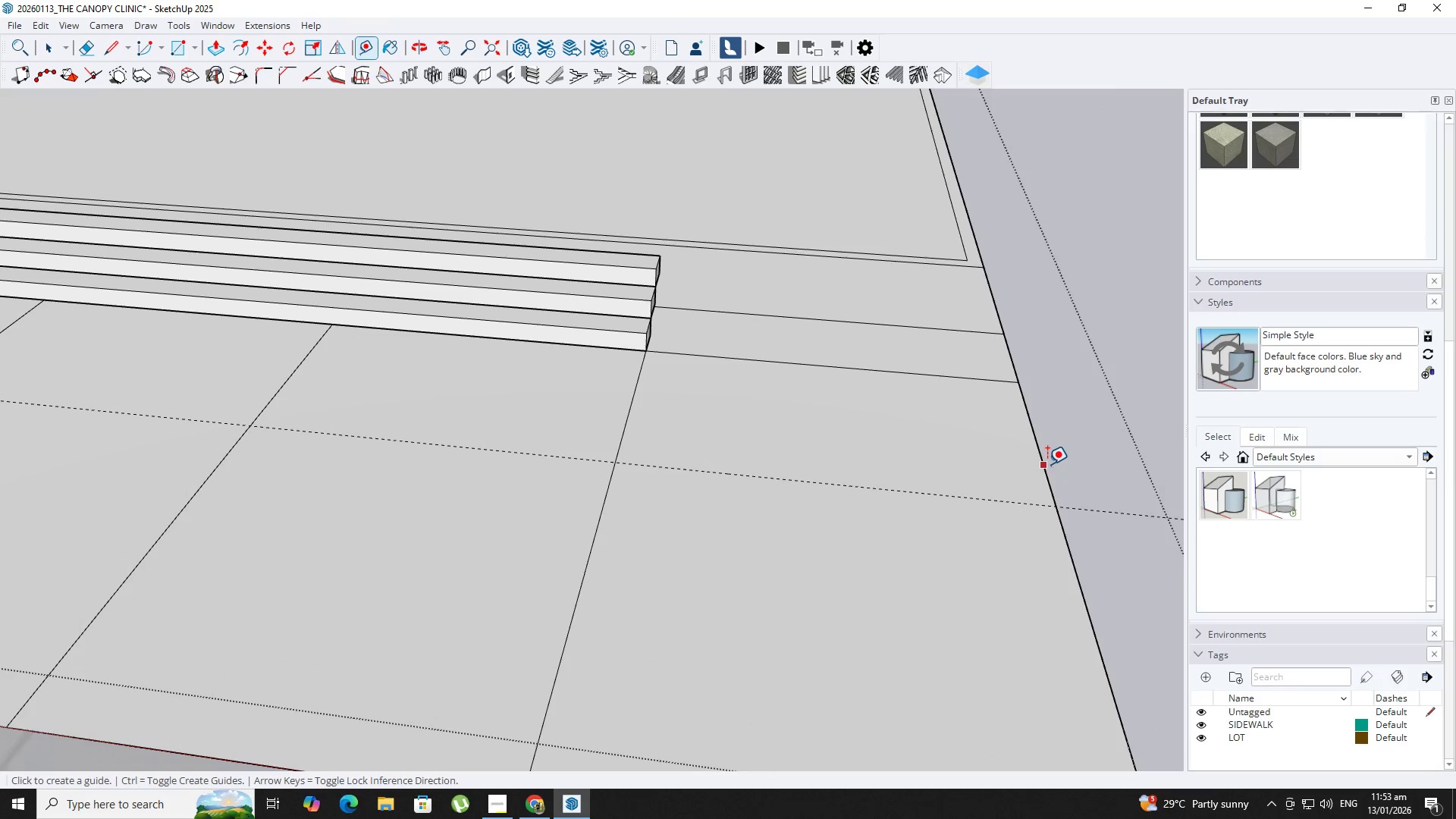 
scroll: coordinate [1047, 464], scroll_direction: up, amount: 2.0
 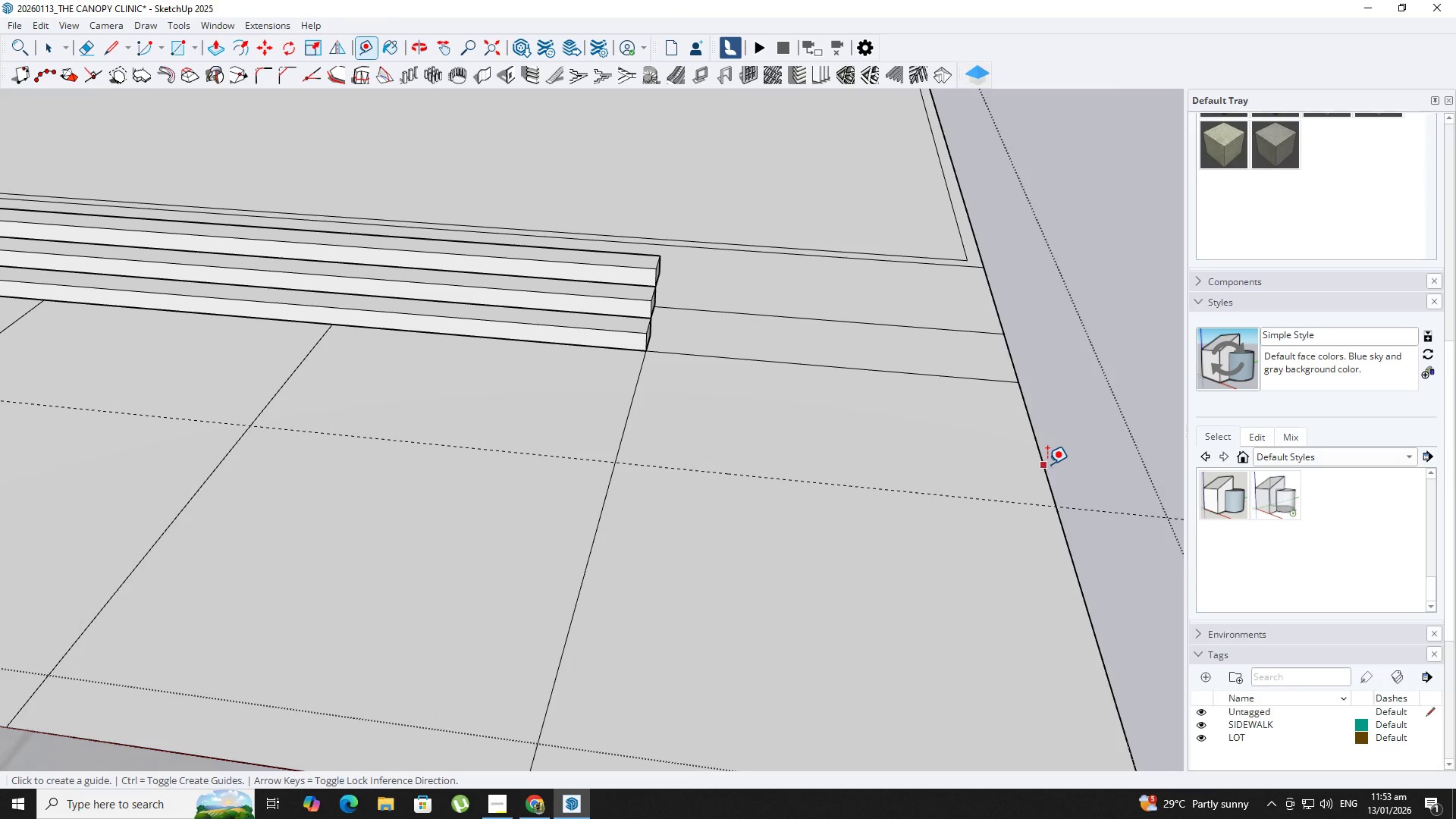 
left_click_drag(start_coordinate=[1047, 464], to_coordinate=[1041, 464])
 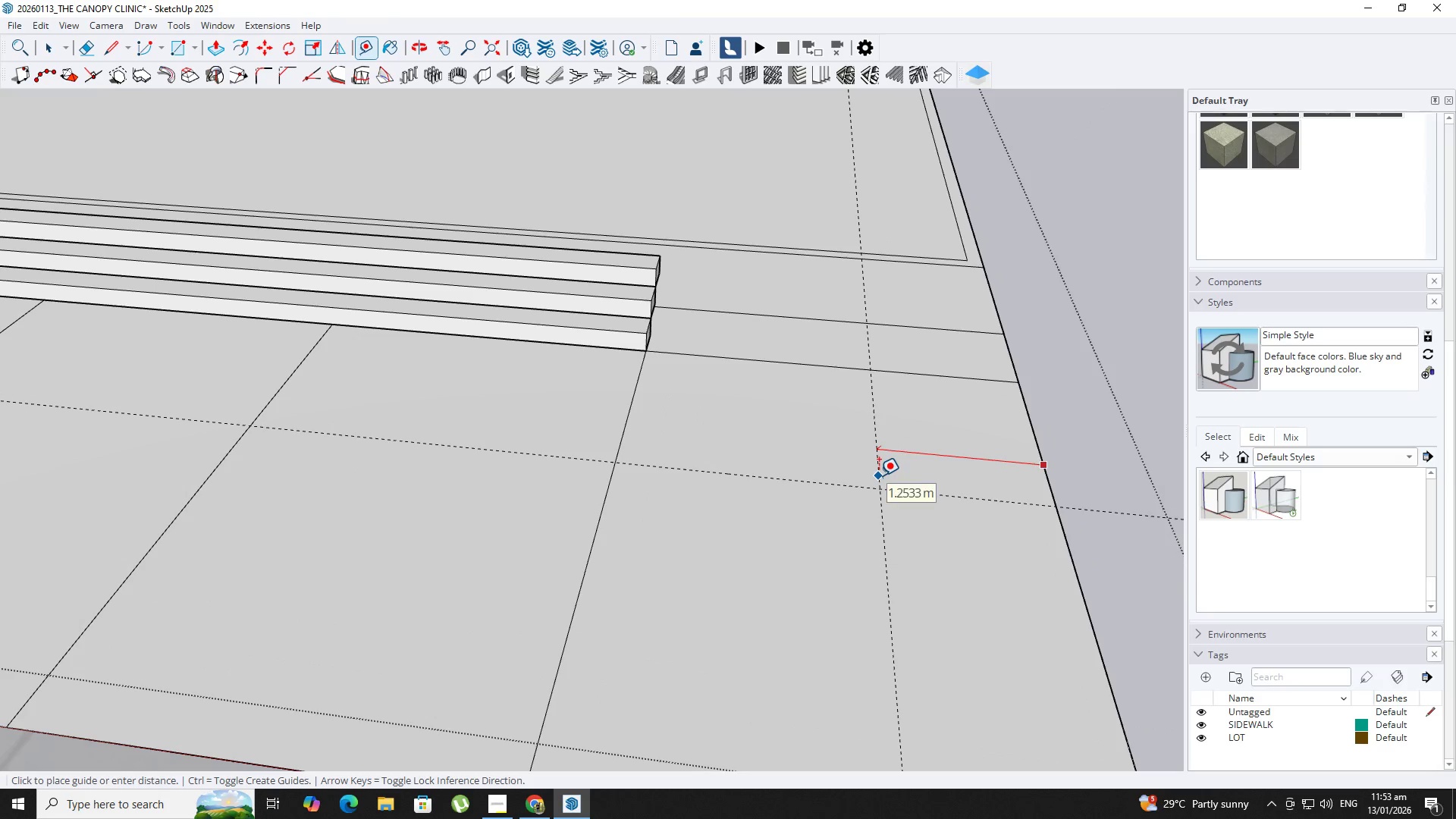 
key(Numpad1)
 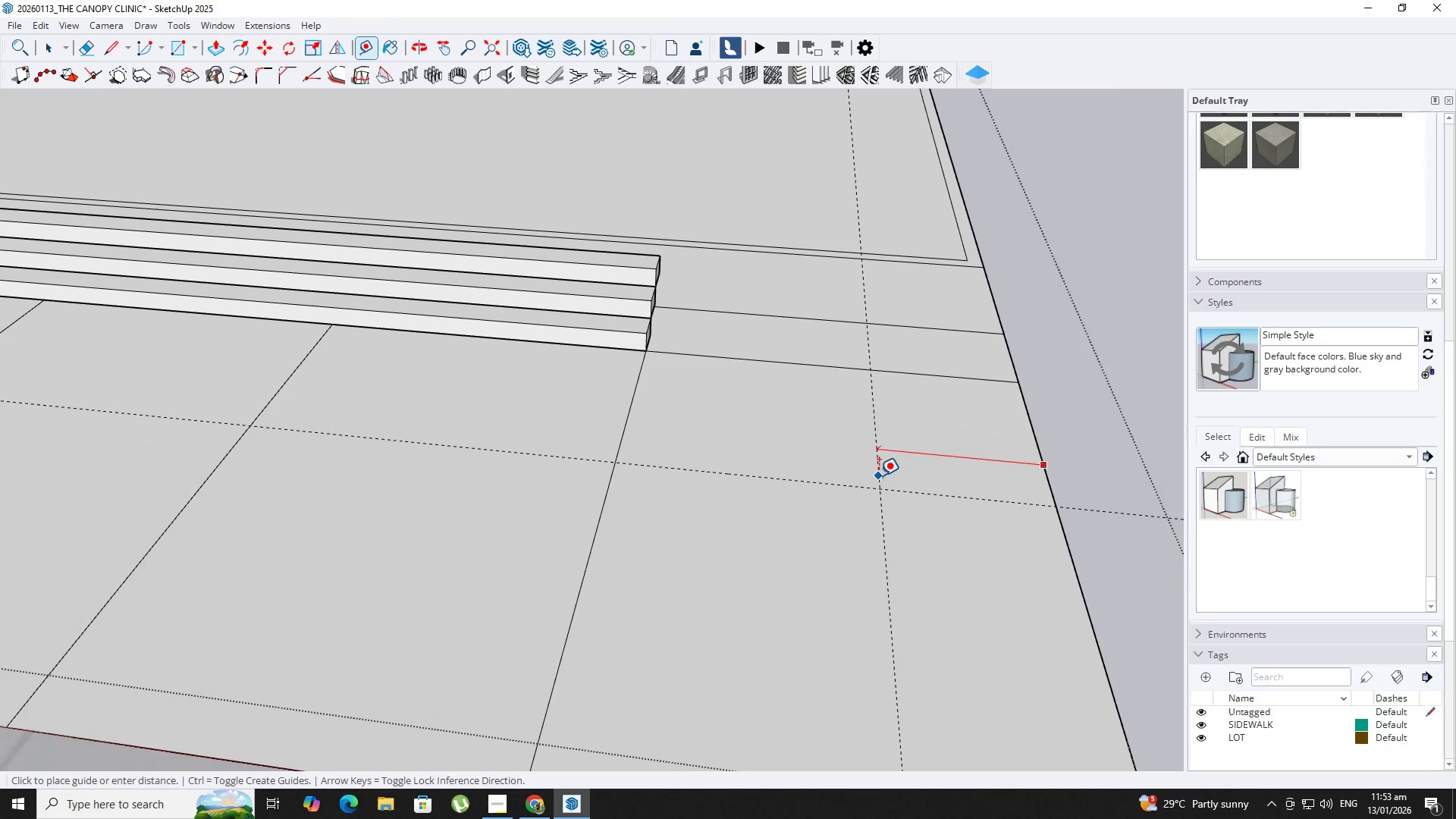 
key(NumpadDecimal)
 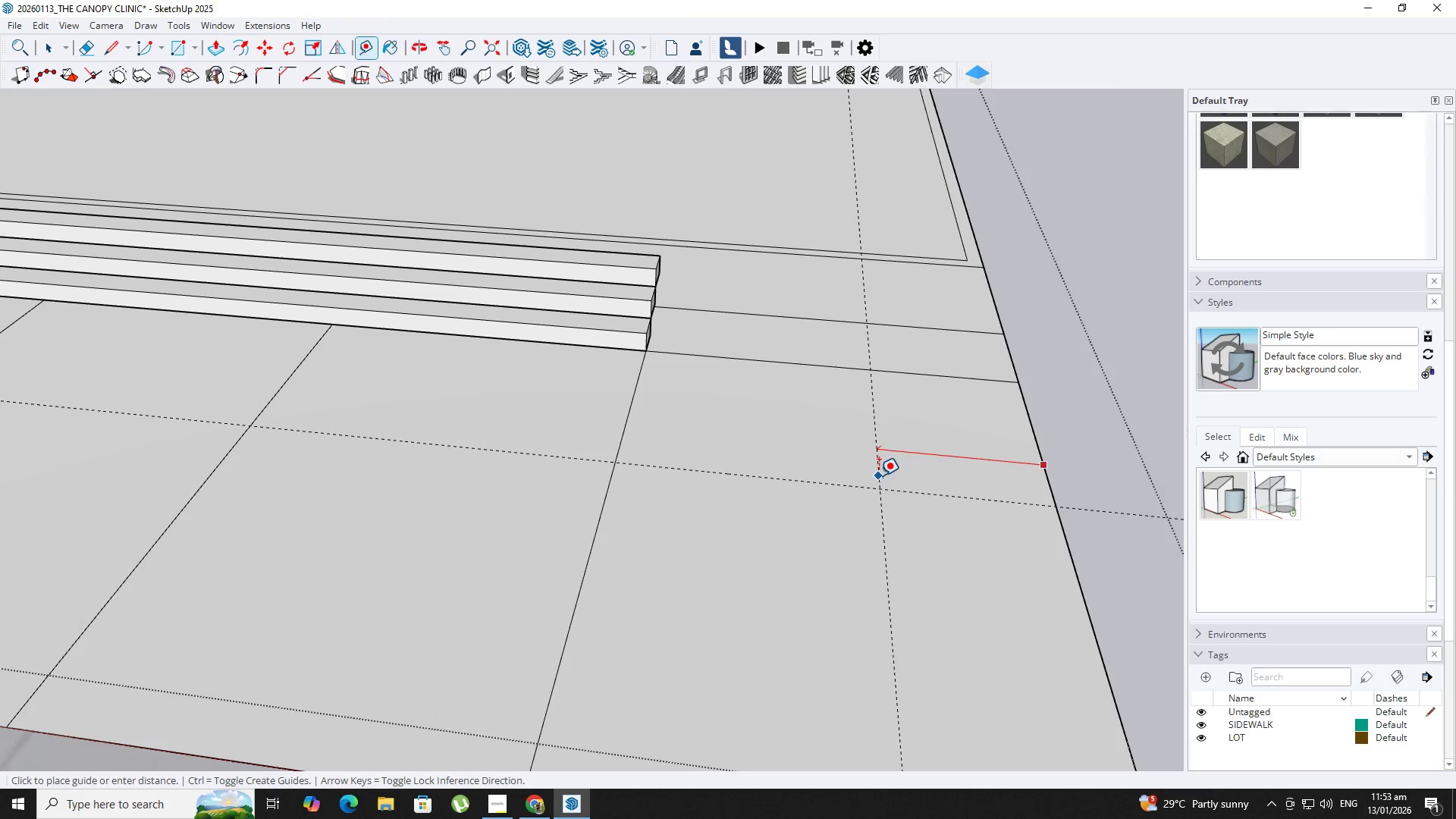 
key(Numpad8)
 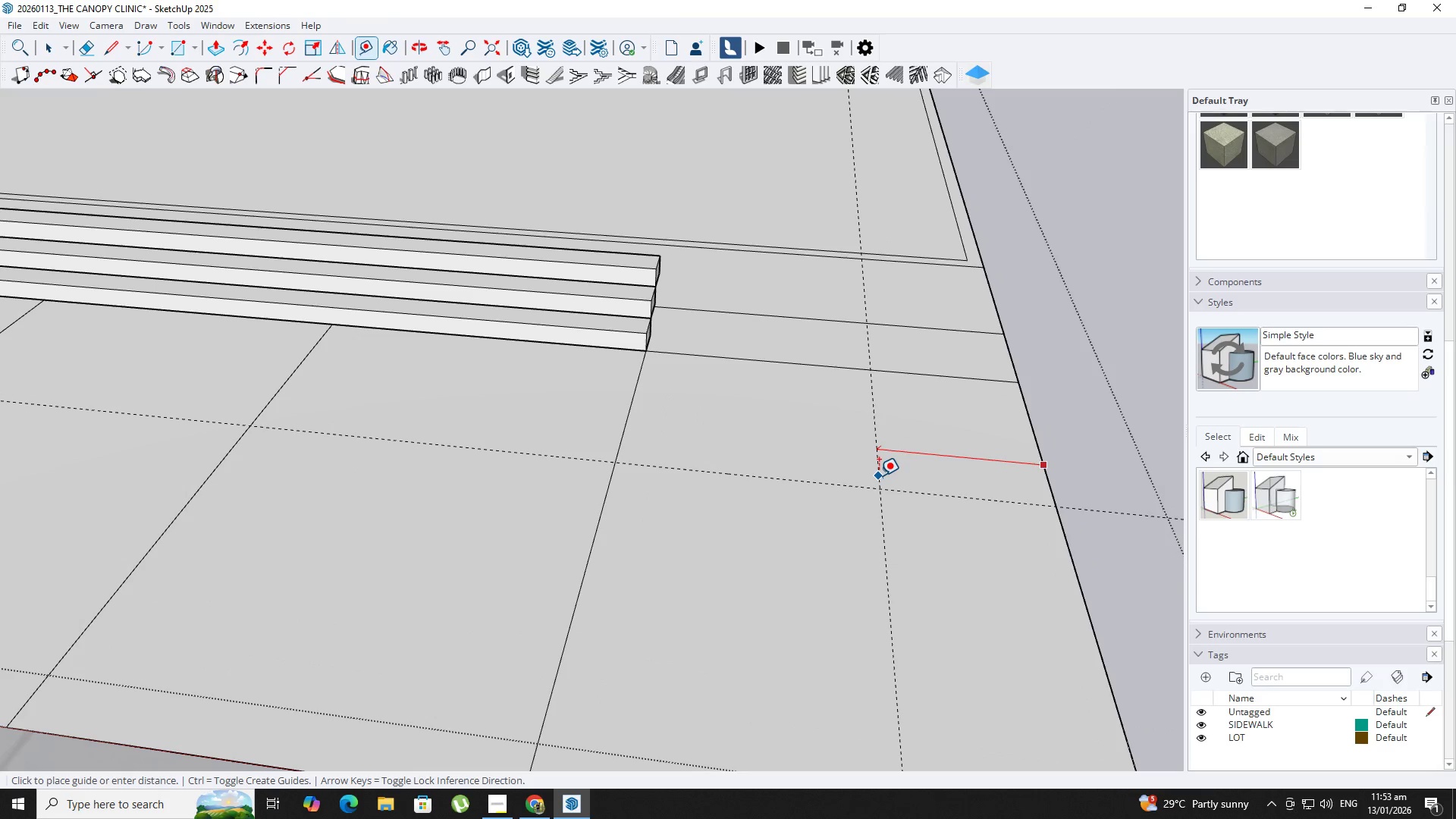 
key(NumpadEnter)
 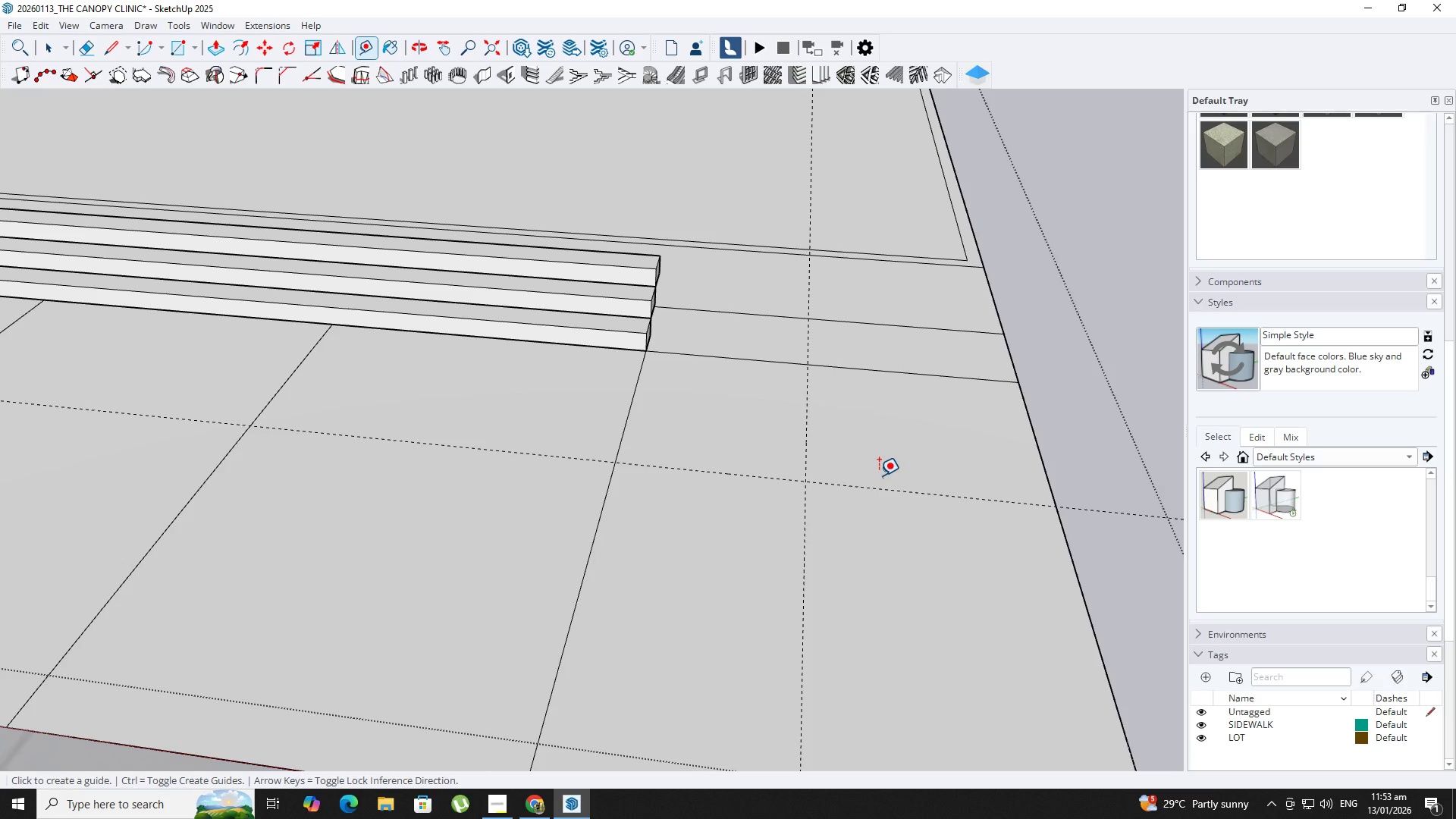 
scroll: coordinate [879, 471], scroll_direction: down, amount: 3.0
 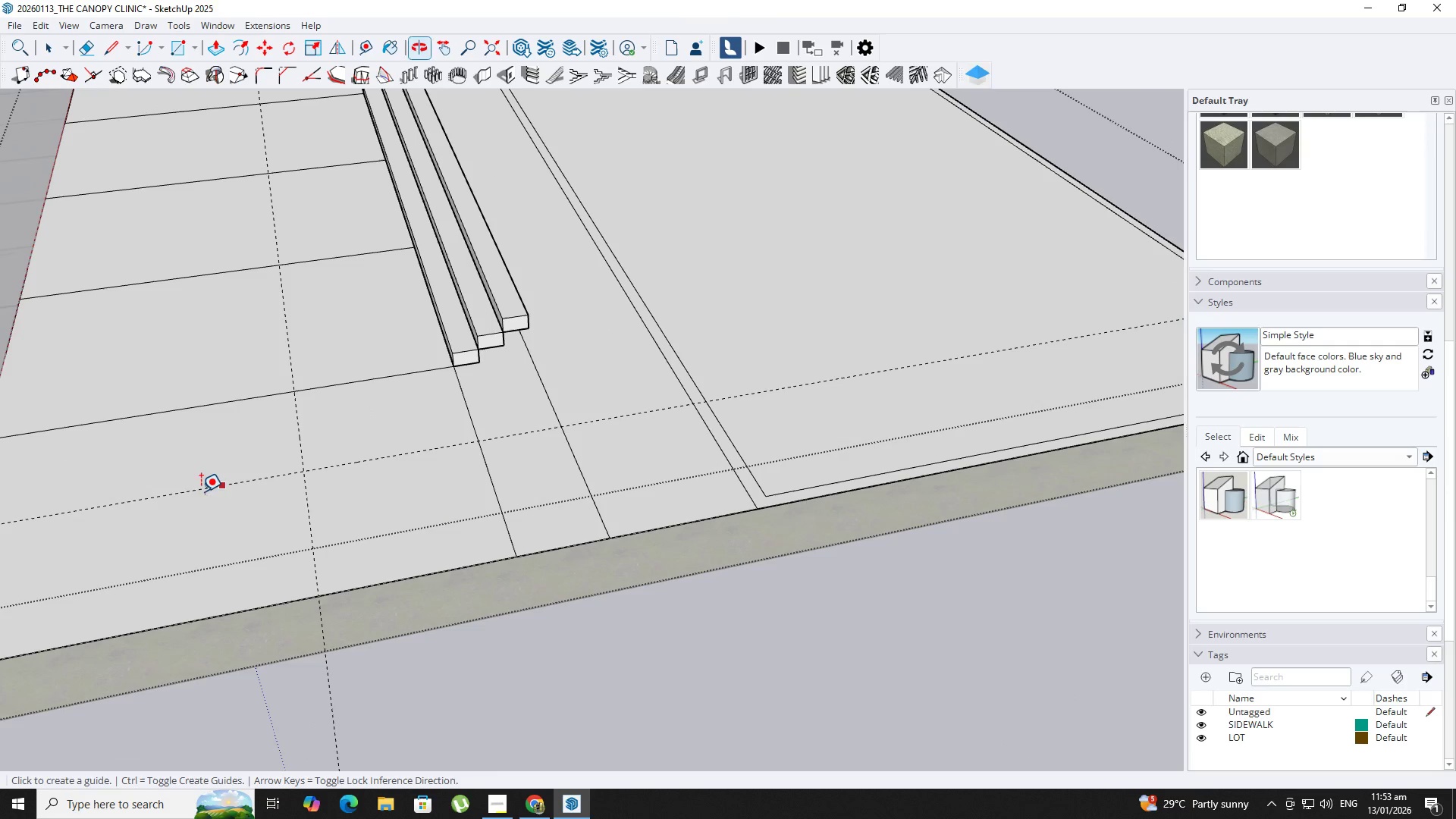 
left_click_drag(start_coordinate=[483, 467], to_coordinate=[488, 467])
 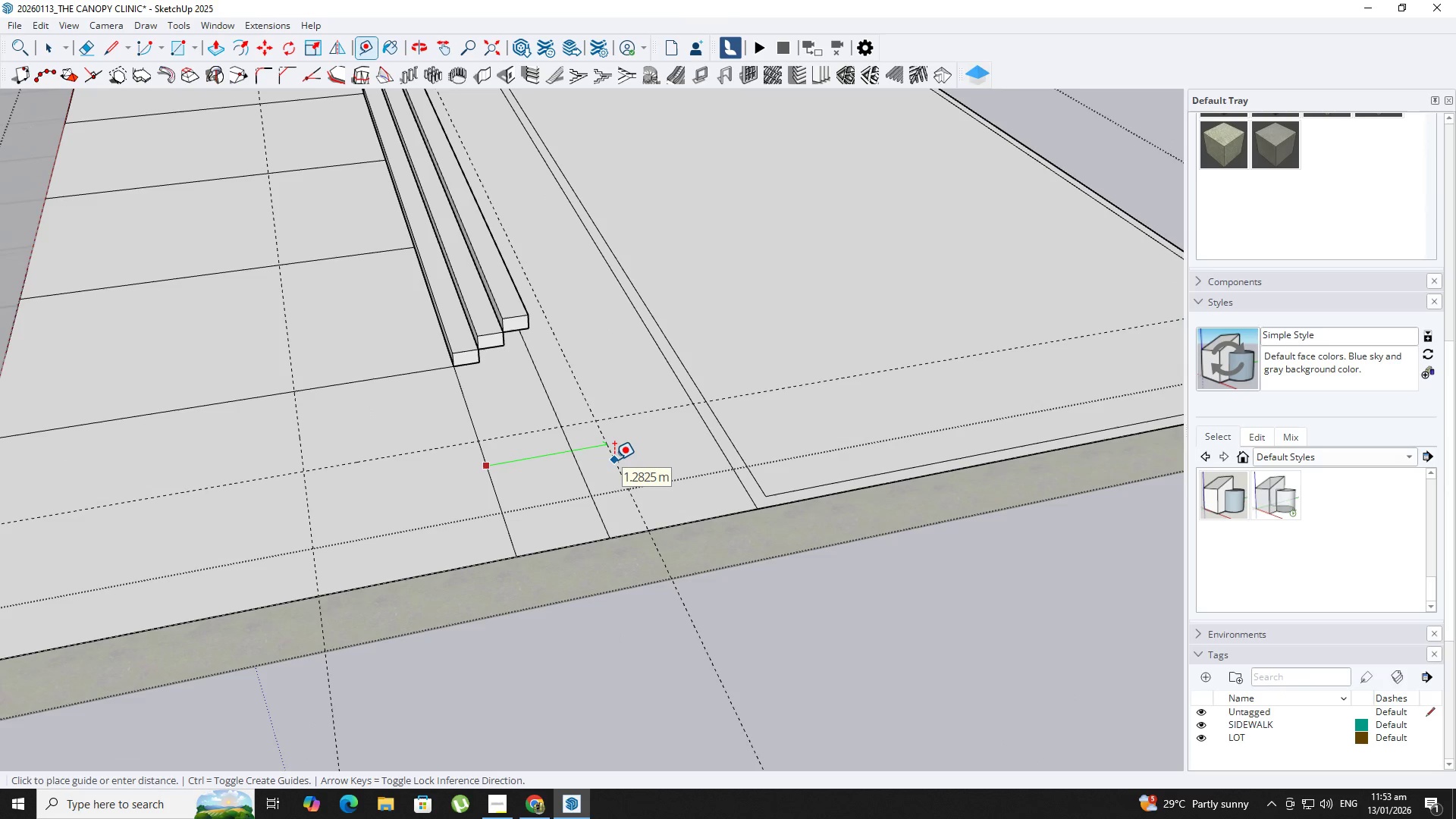 
key(Numpad1)
 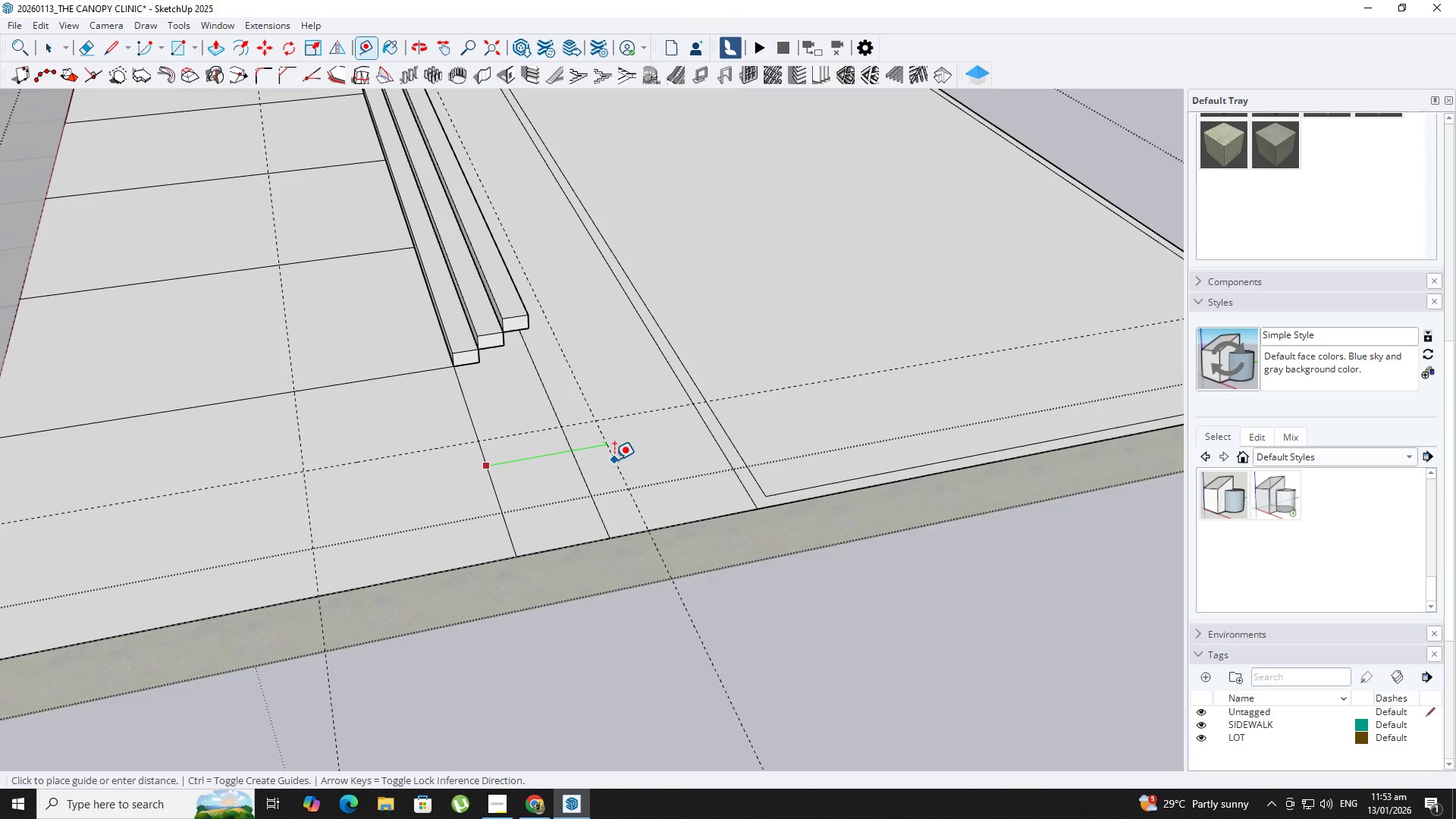 
key(NumpadDecimal)
 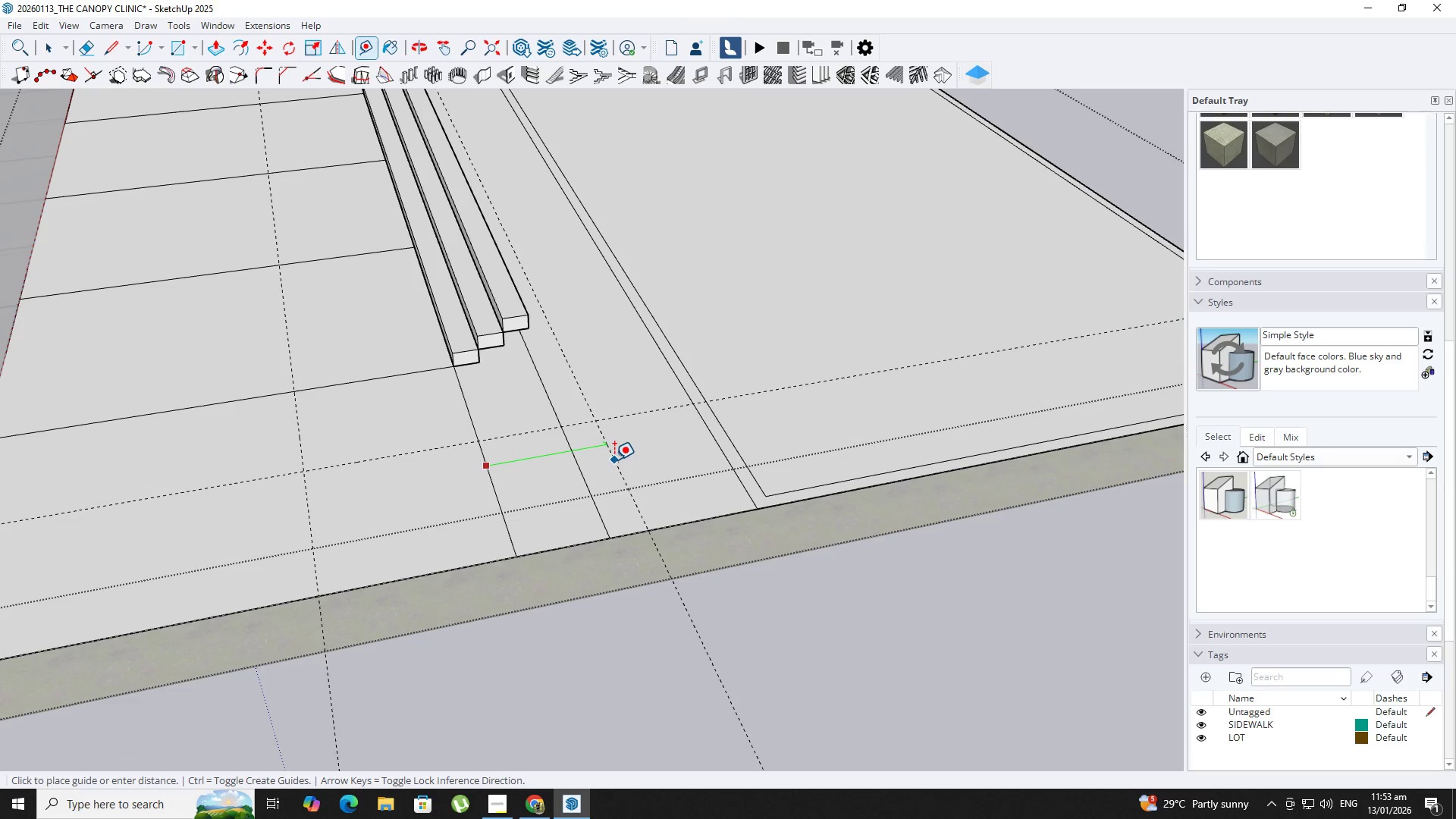 
key(Numpad8)
 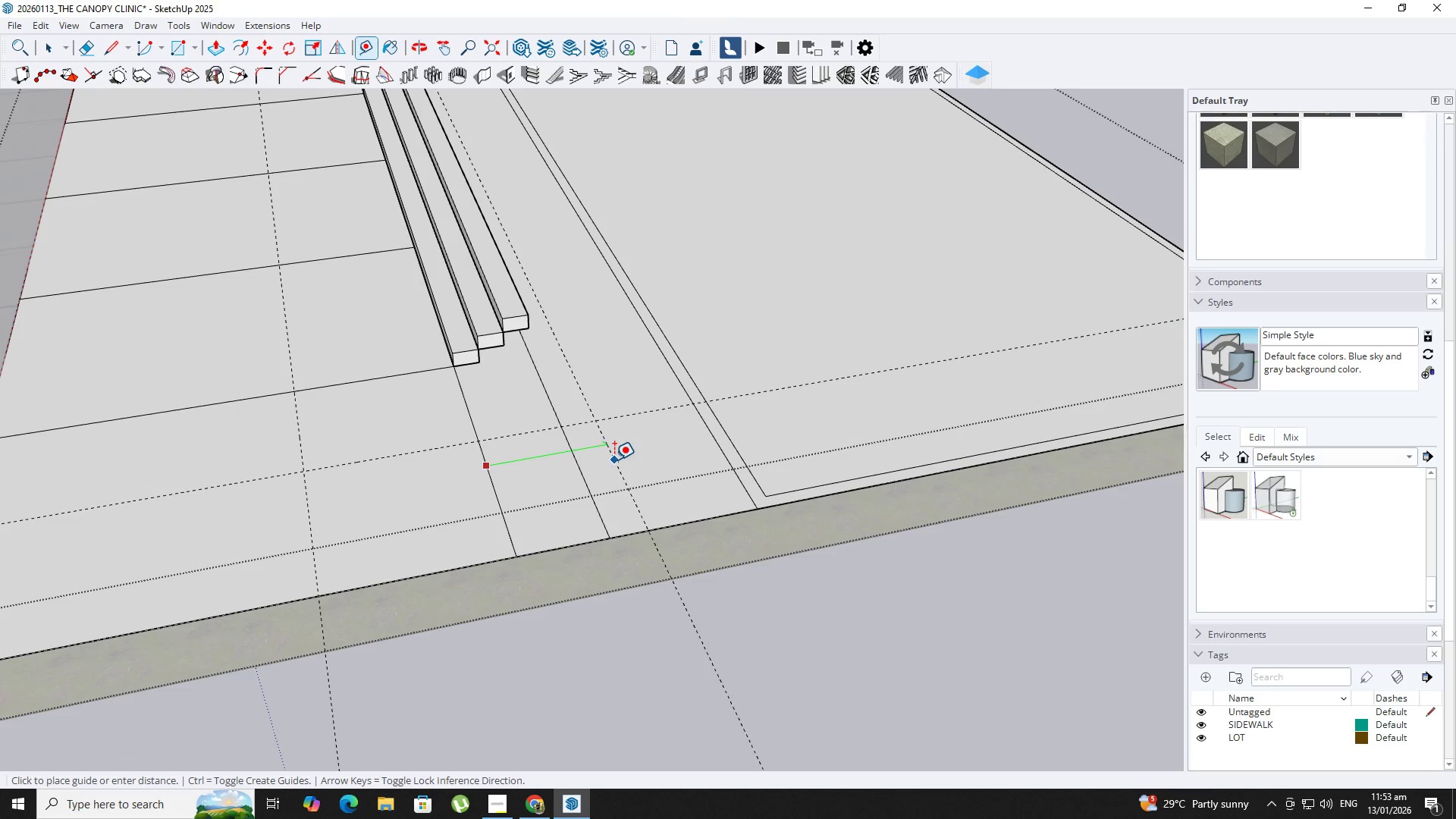 
key(NumpadEnter)
 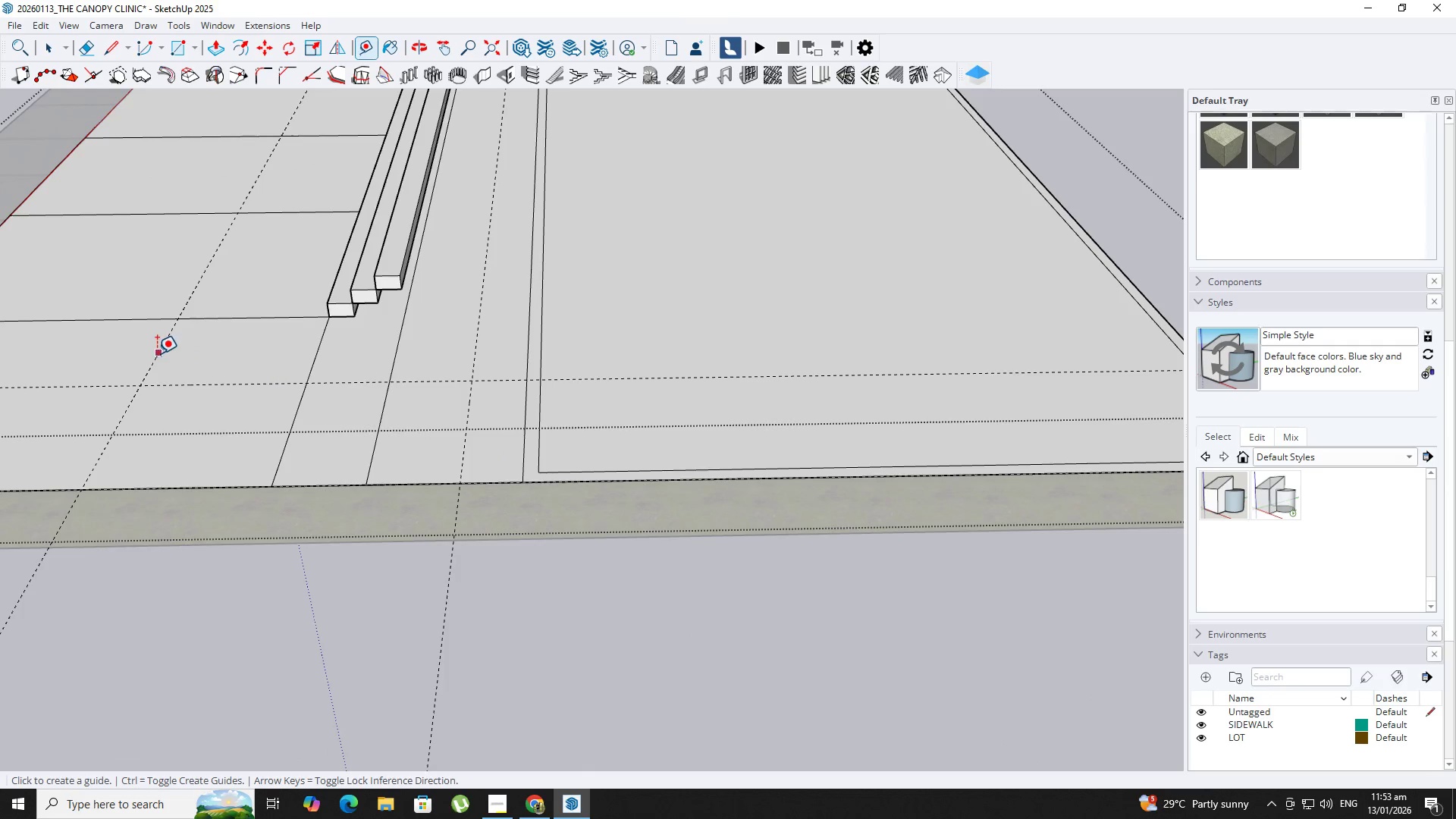 
key(R)
 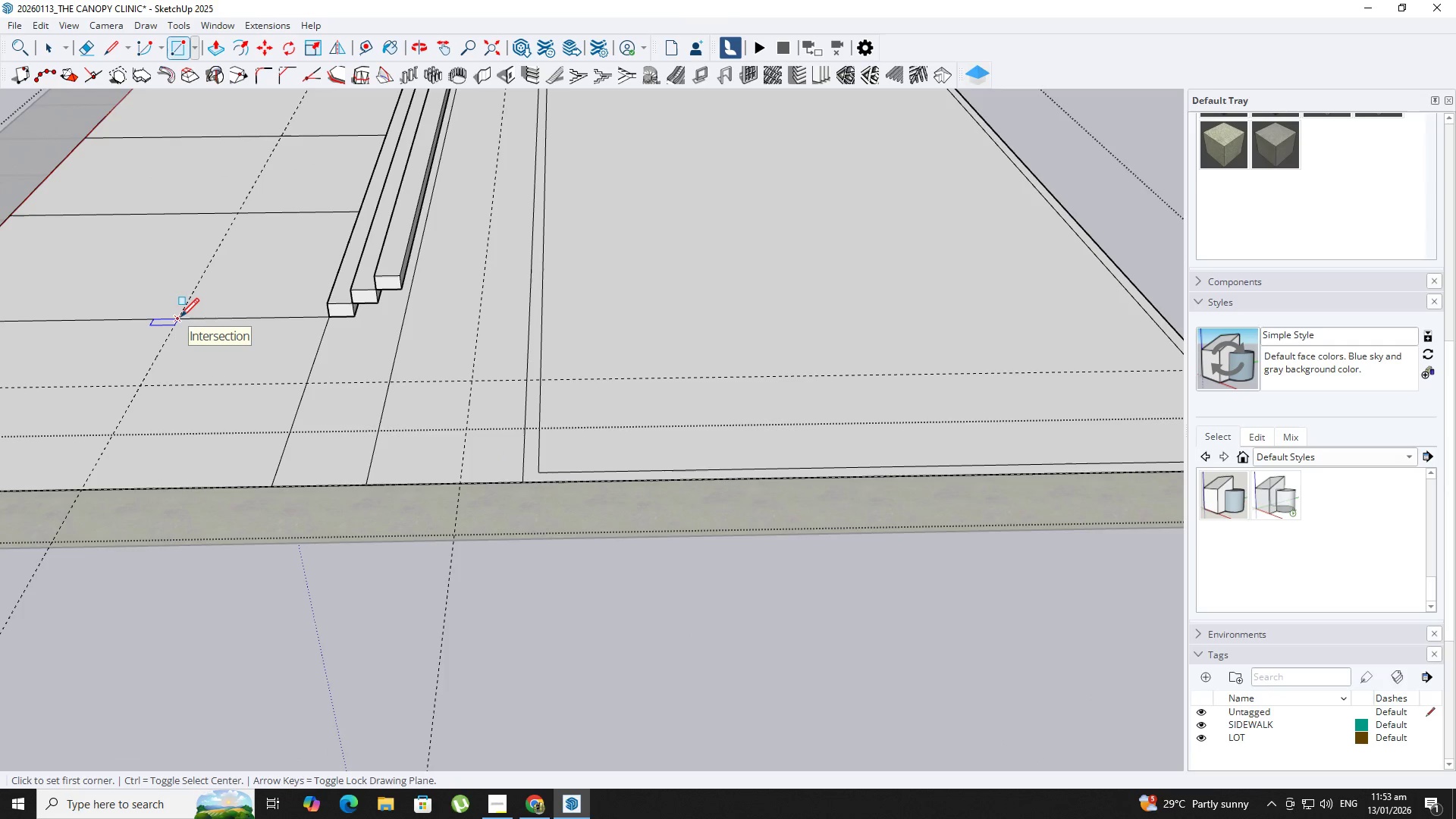 
left_click([180, 318])
 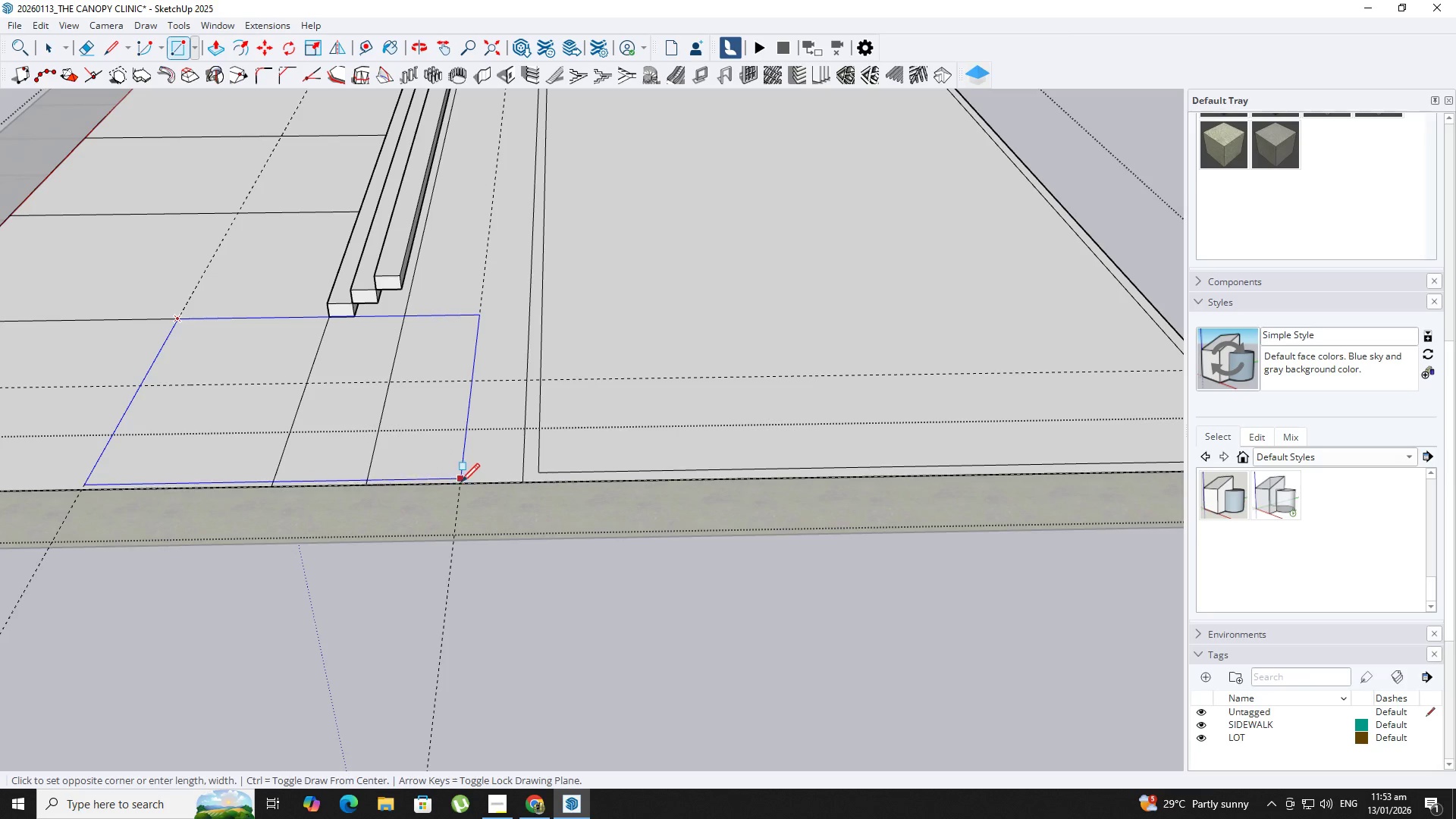 
left_click([463, 485])
 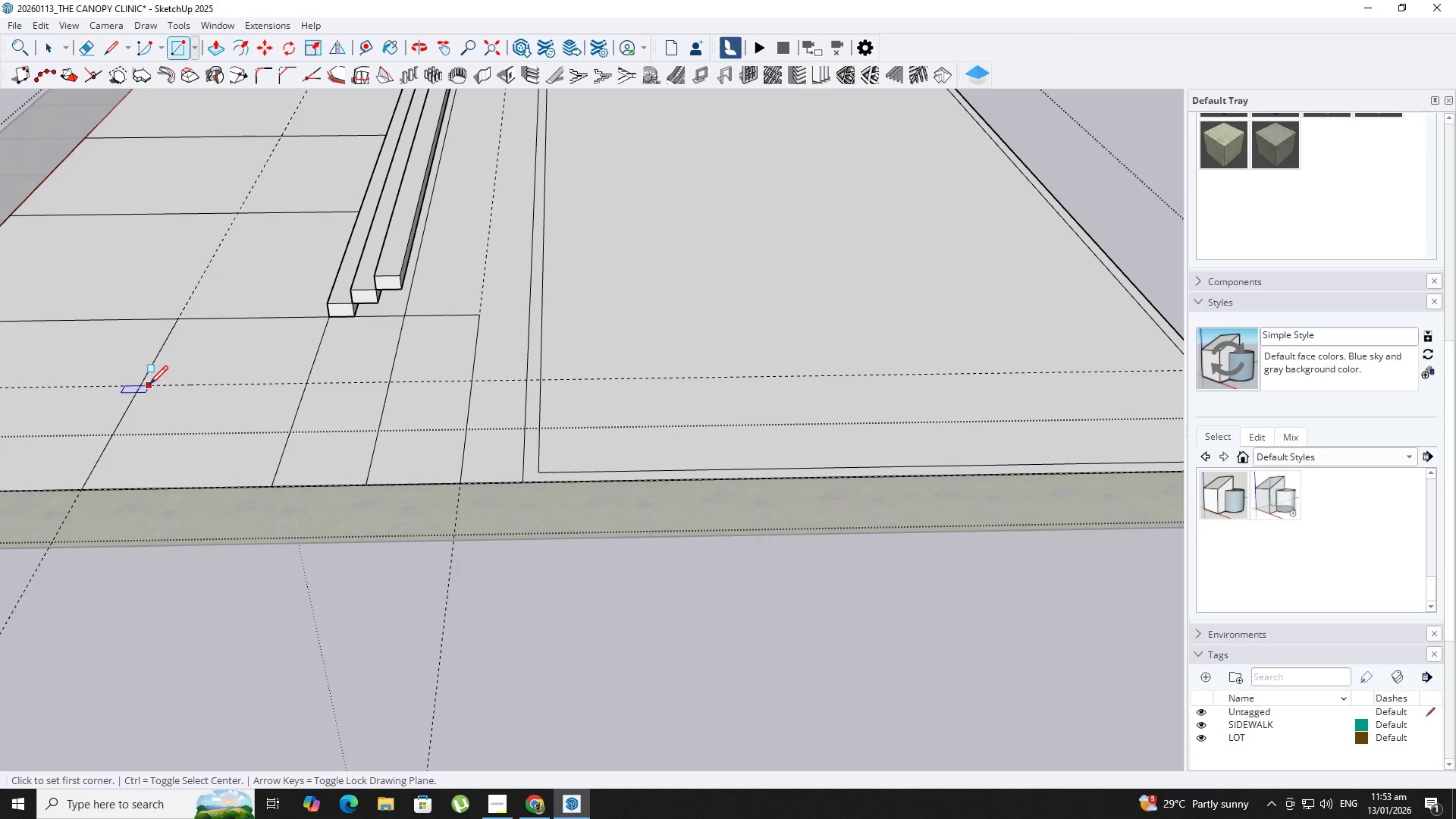 
left_click([145, 385])
 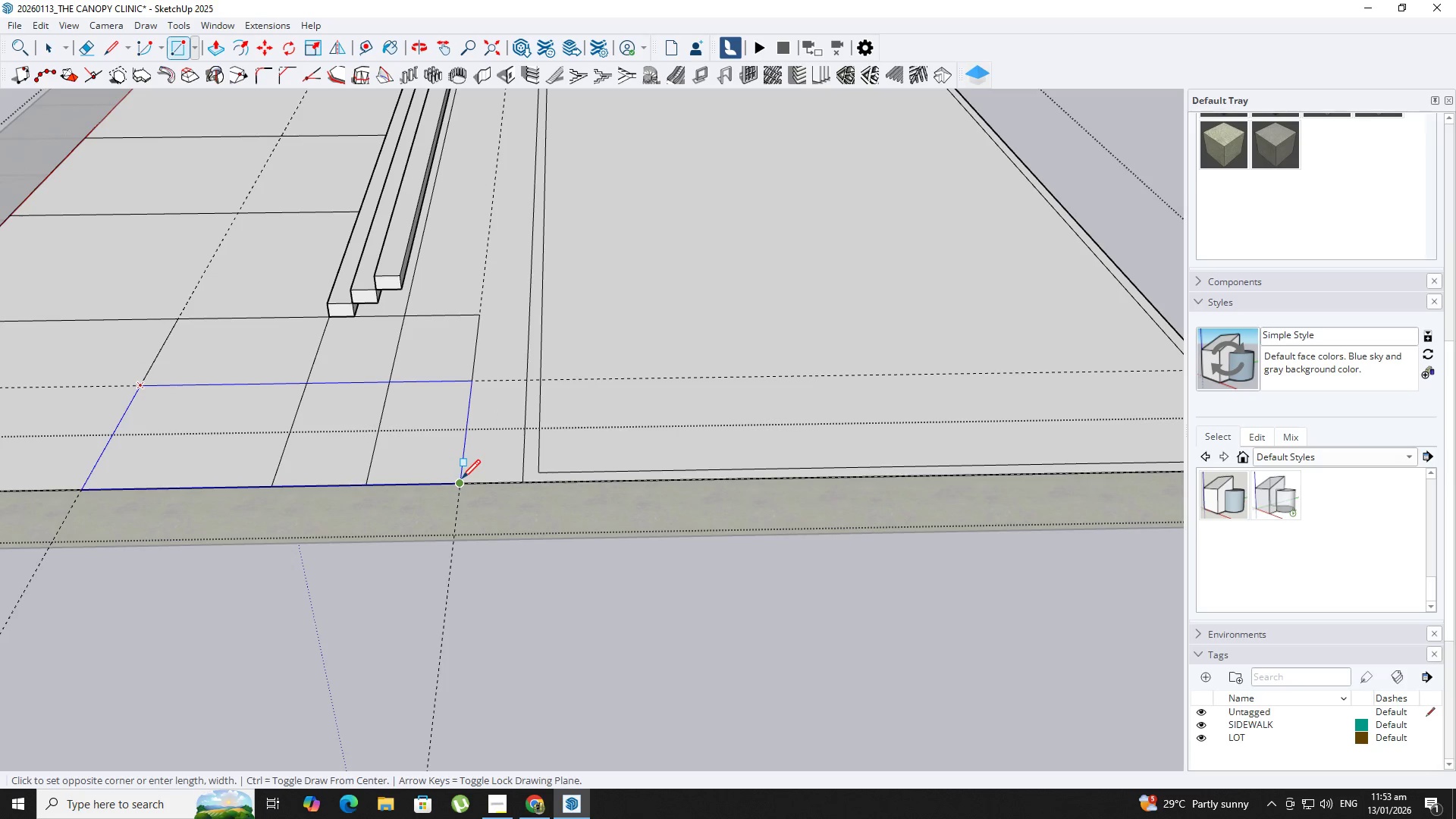 
hold_key(key=ShiftLeft, duration=0.33)
 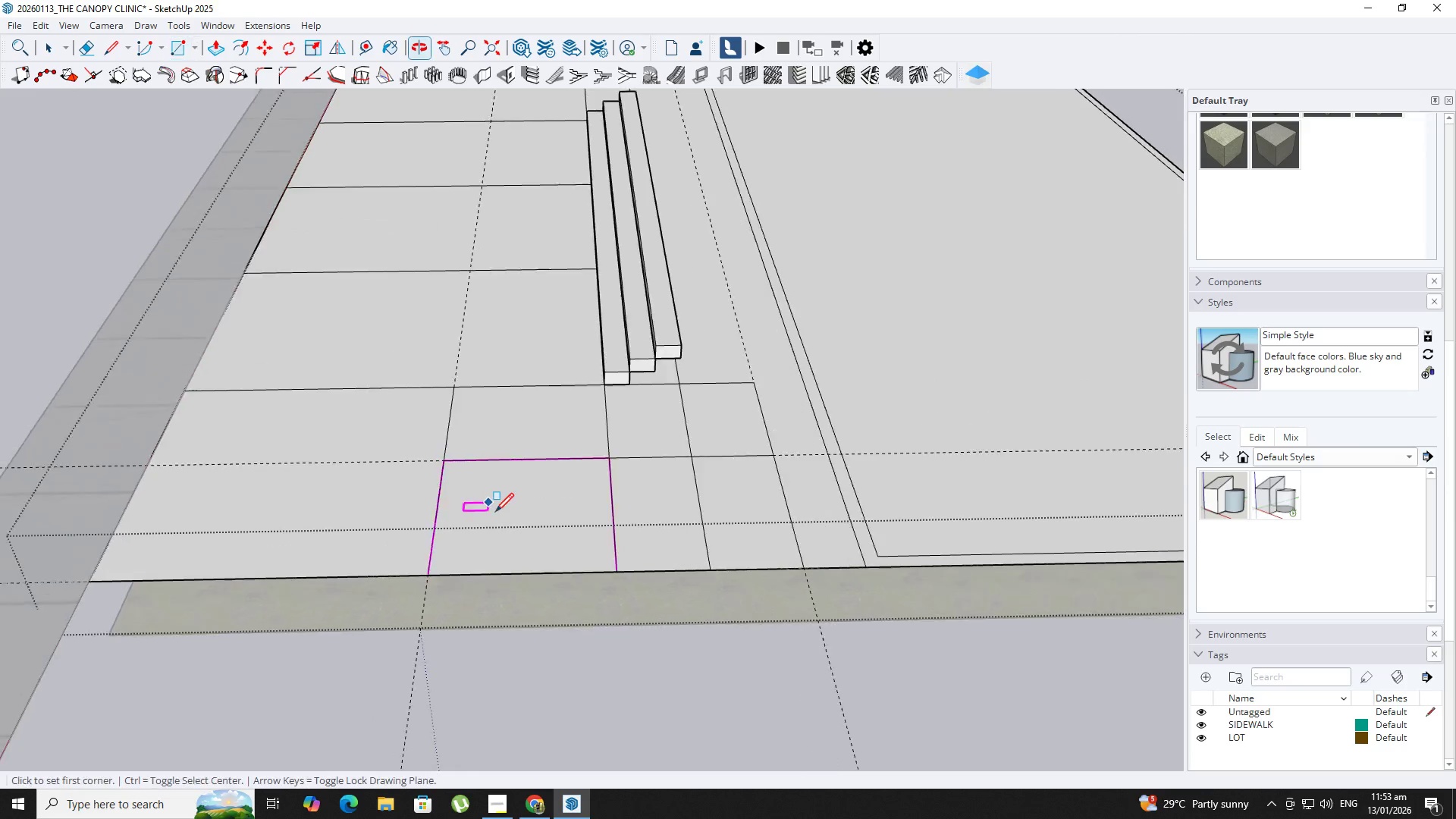 
scroll: coordinate [495, 513], scroll_direction: down, amount: 2.0
 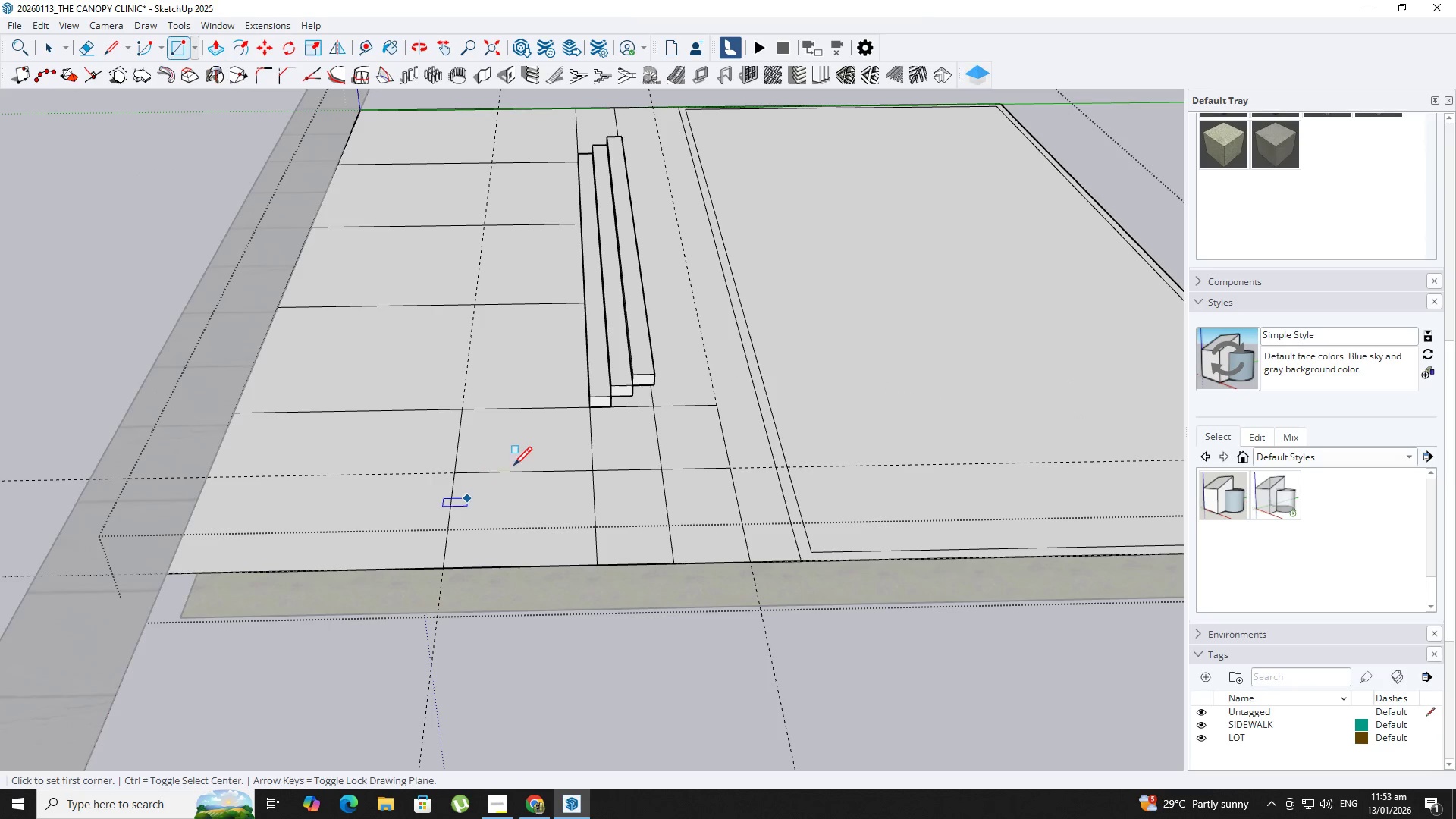 
key(E)
 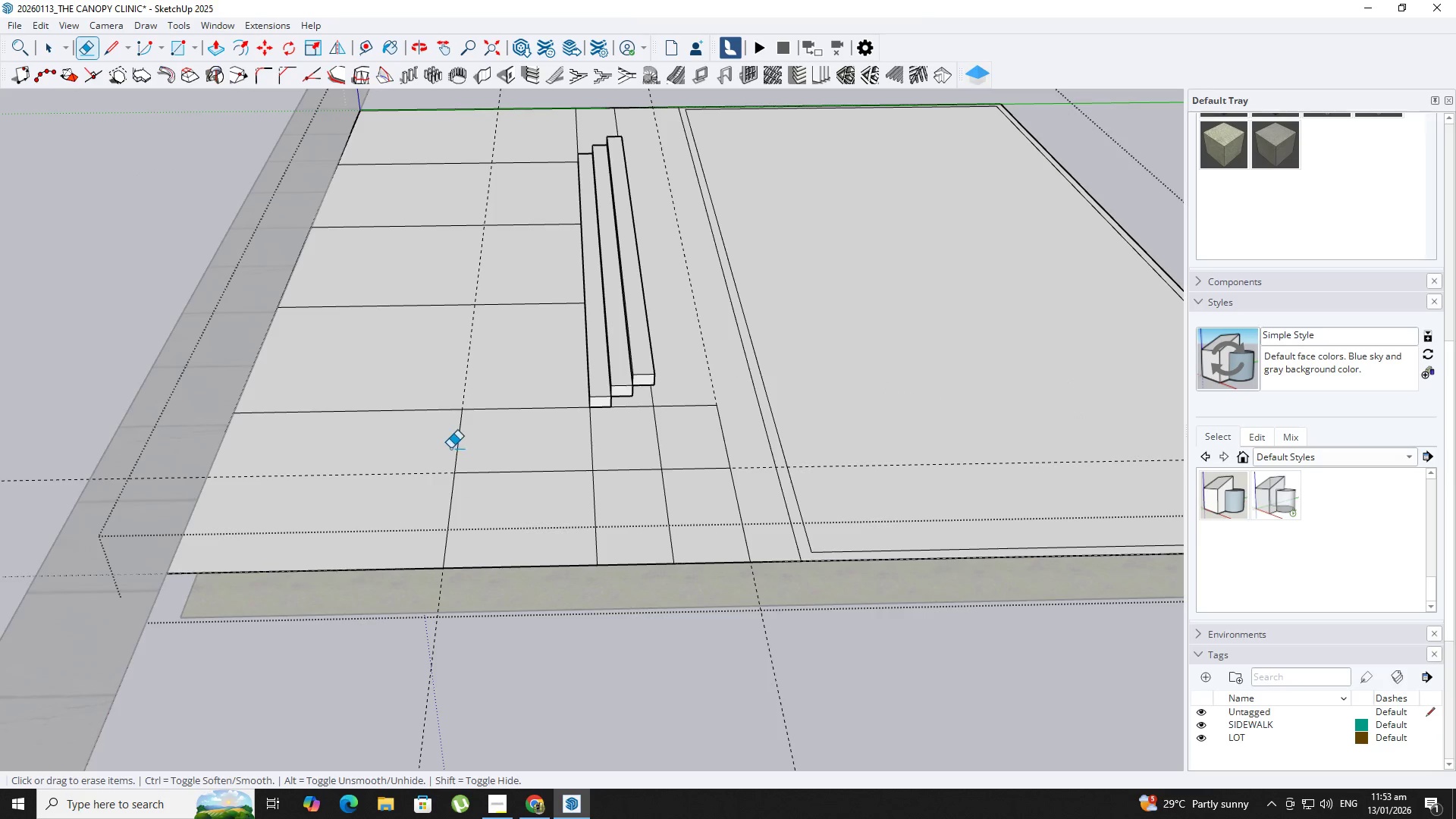 
left_click_drag(start_coordinate=[450, 449], to_coordinate=[461, 450])
 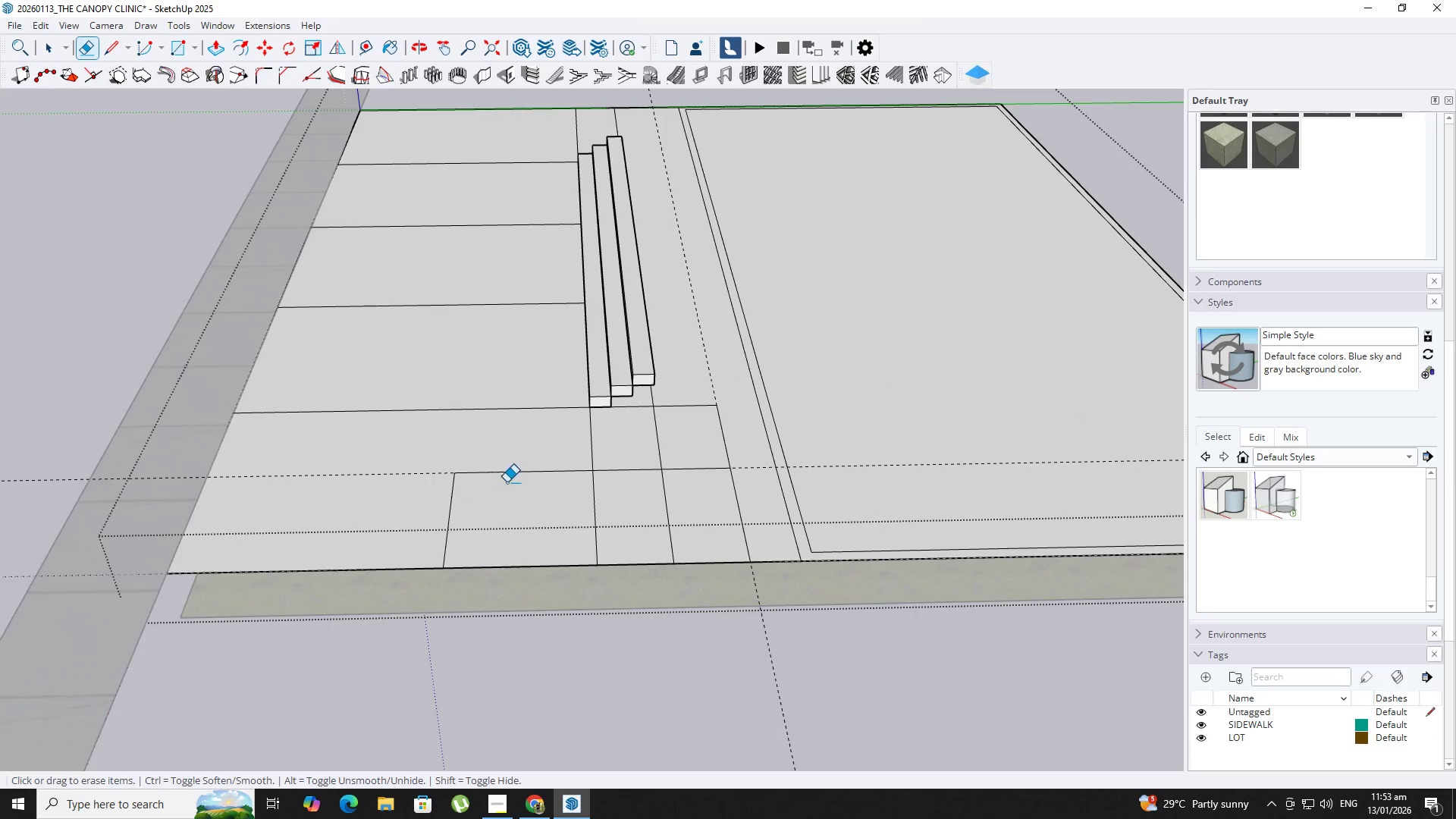 
key(Space)
 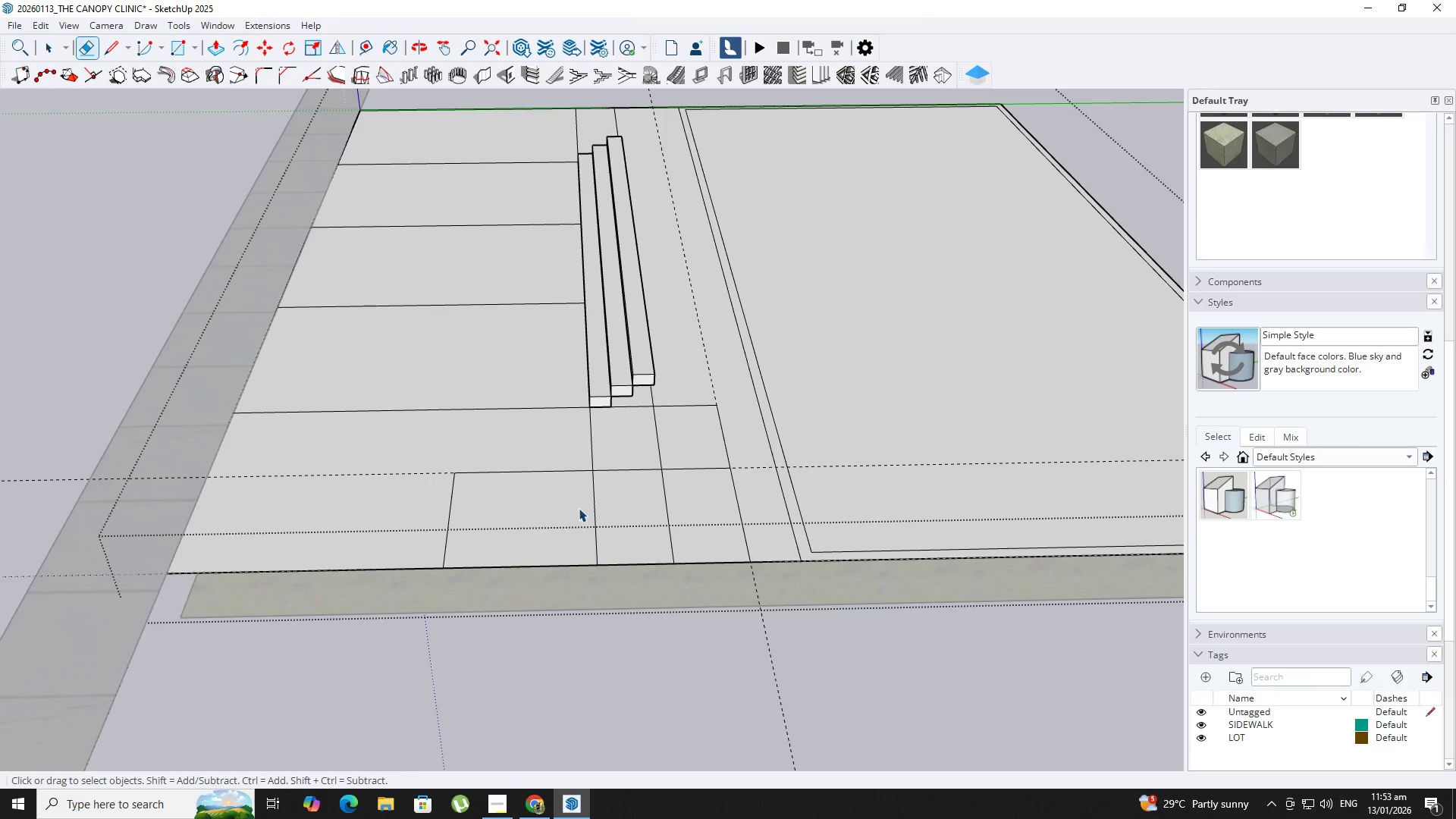 
left_click([580, 510])
 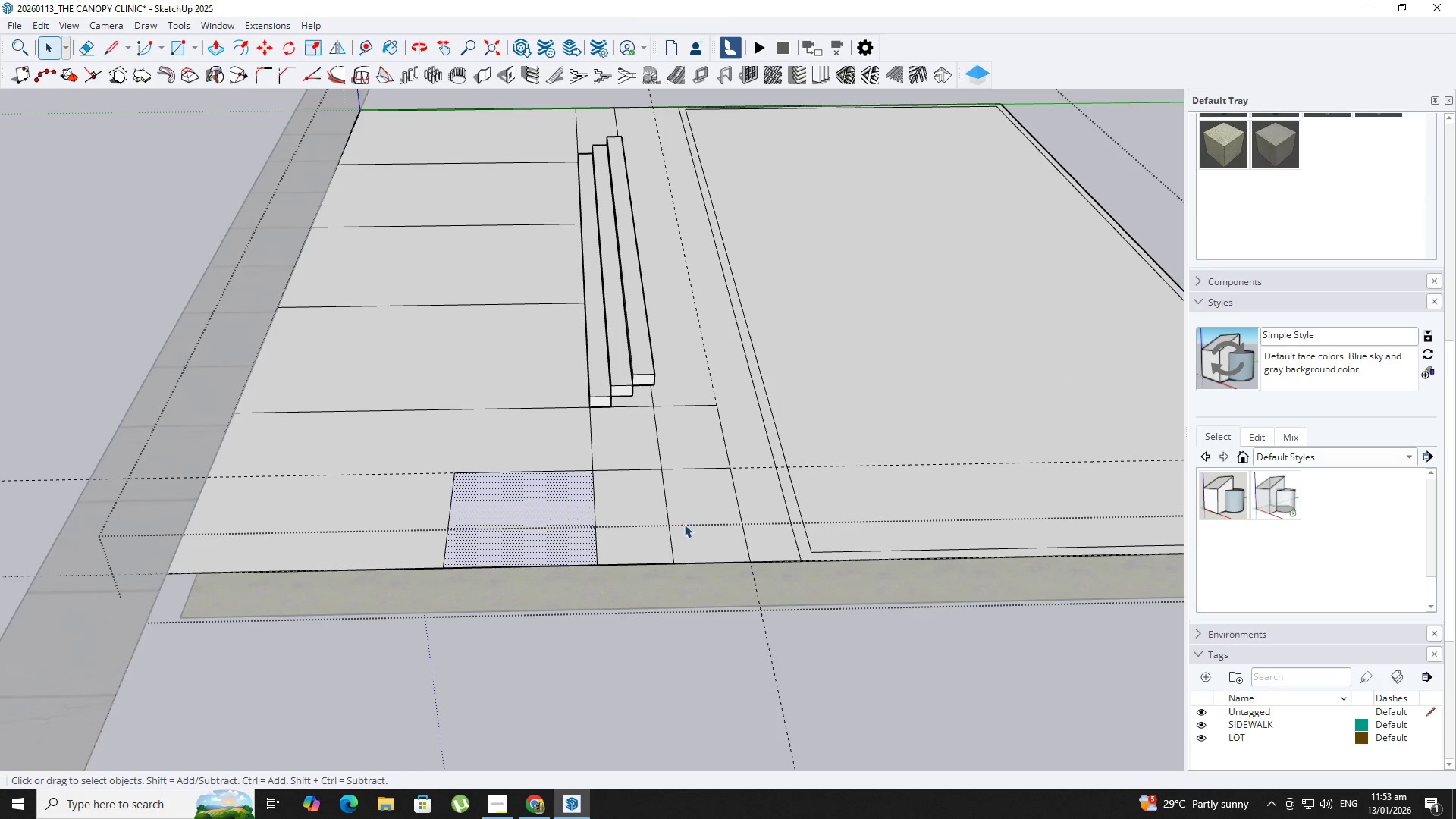 
left_click([688, 520])
 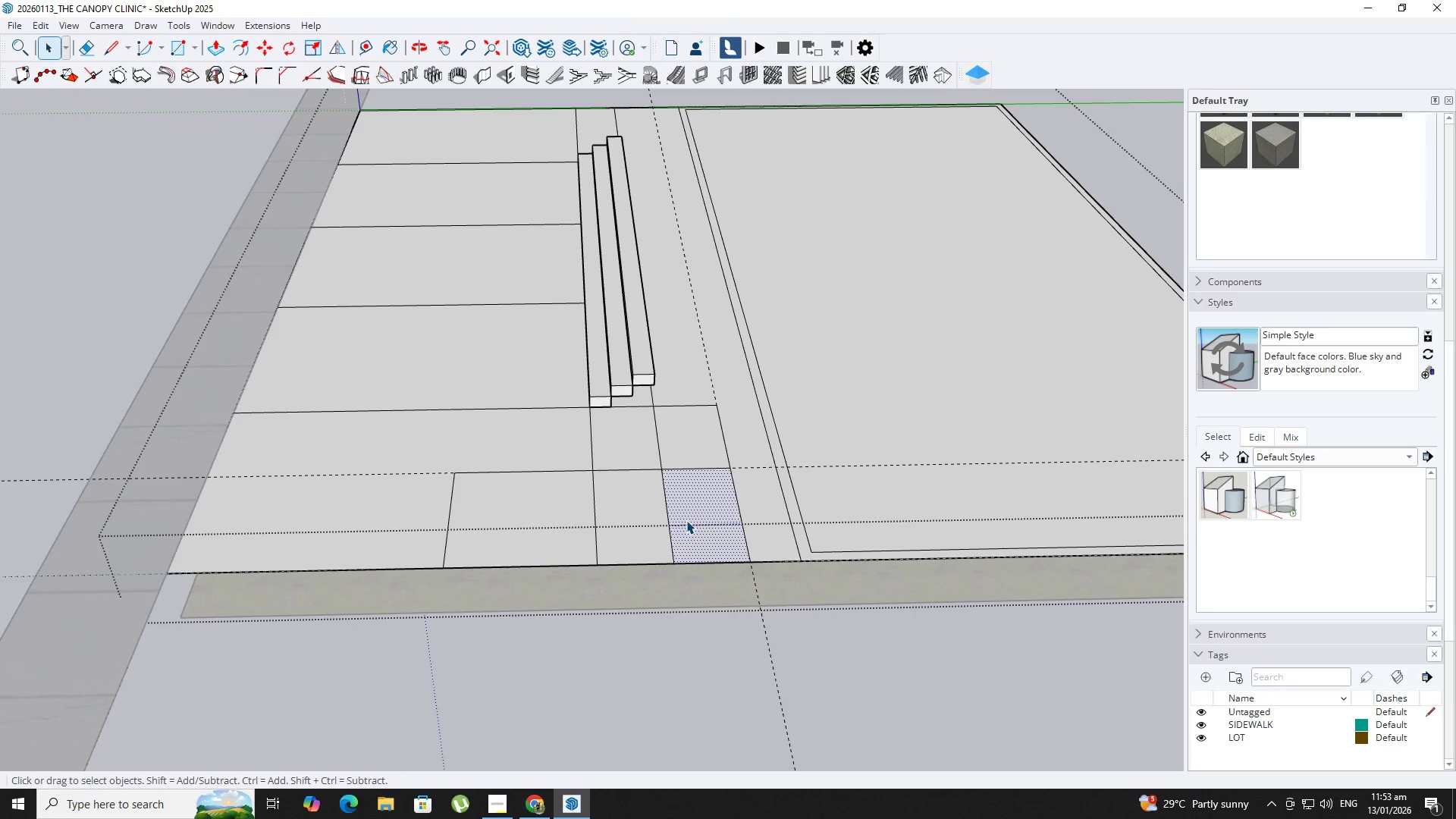 
type(er)
 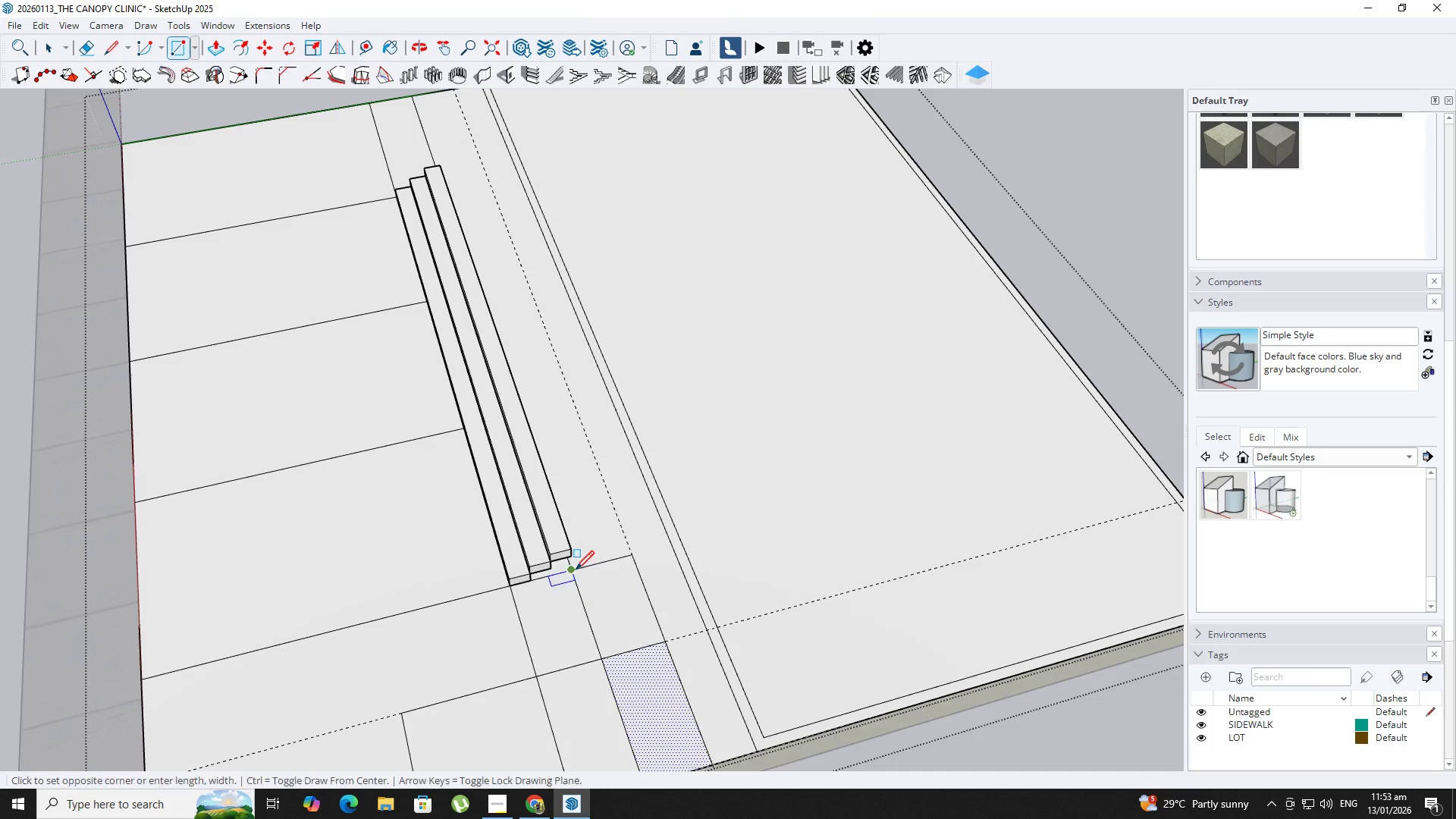 
hold_key(key=ShiftLeft, duration=0.36)
 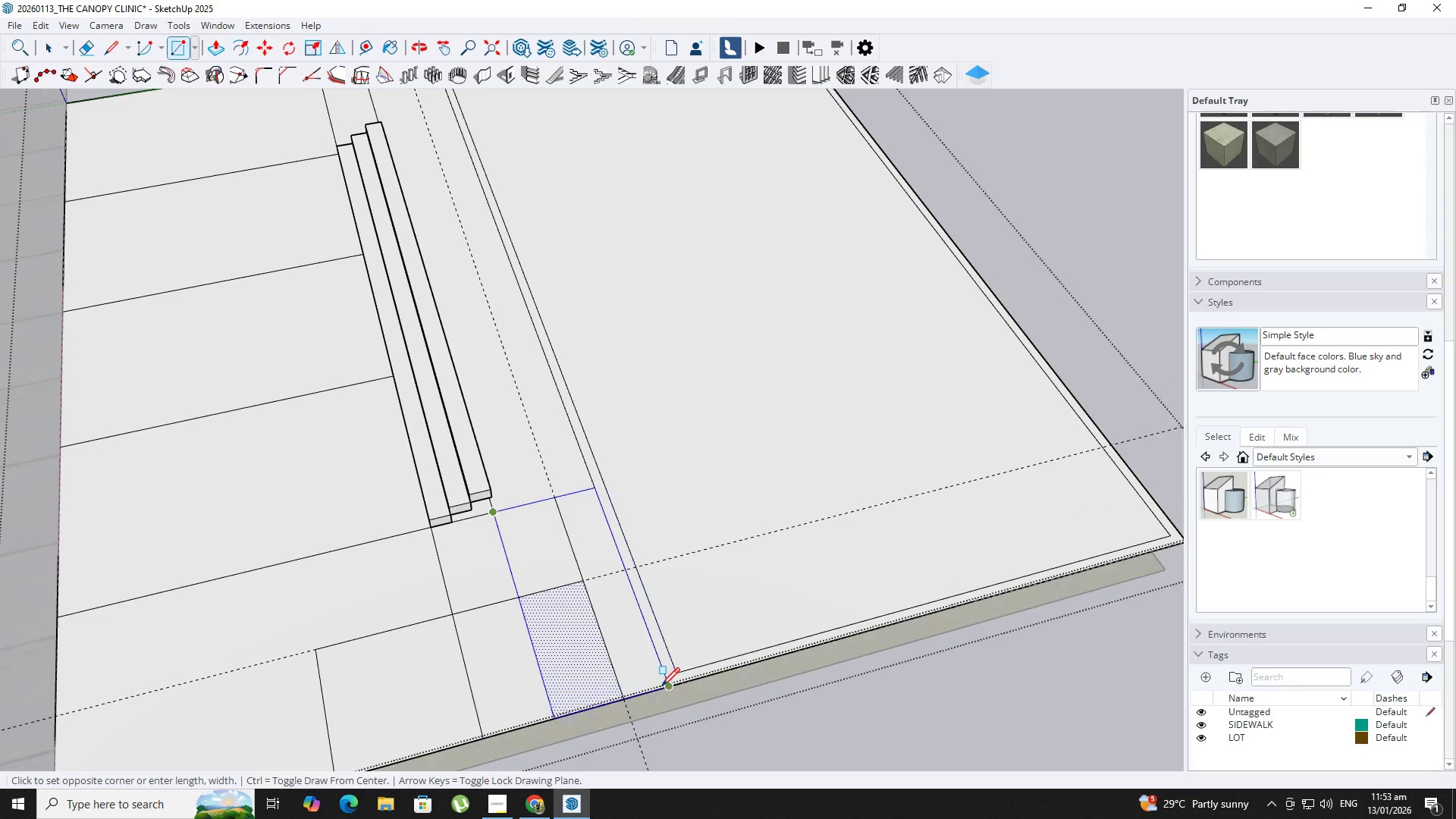 
scroll: coordinate [664, 694], scroll_direction: up, amount: 1.0
 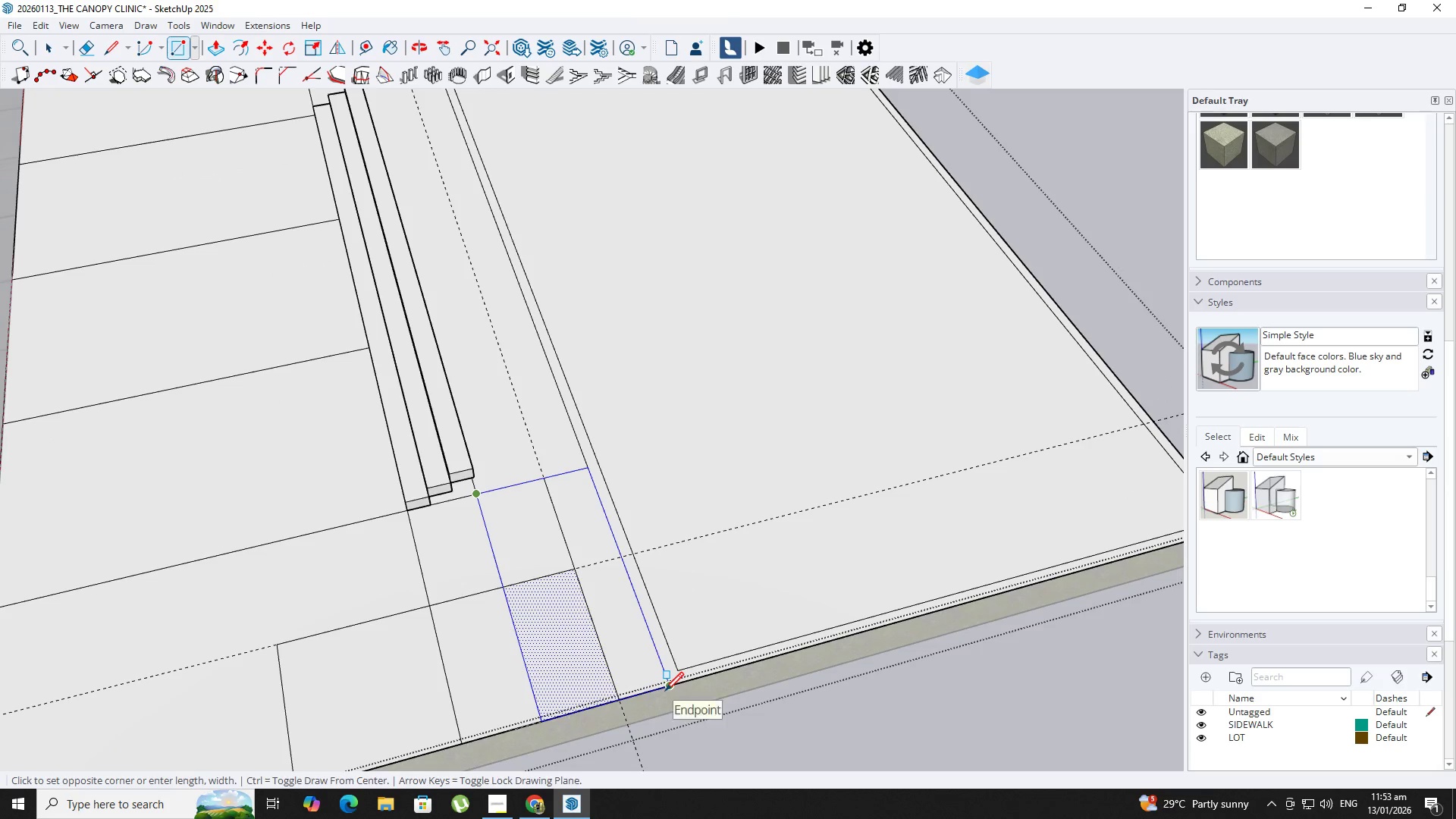 
key(E)
 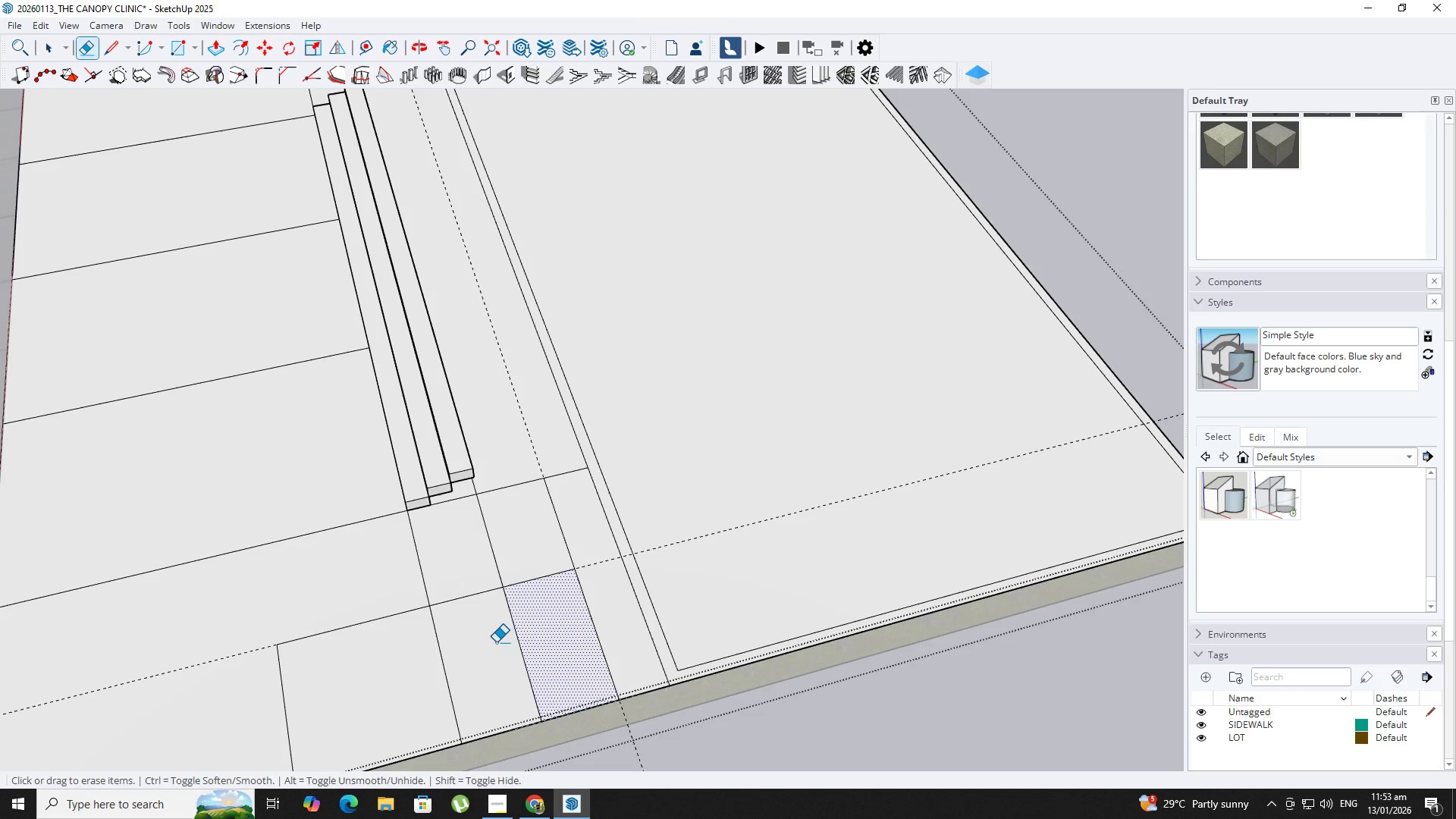 
left_click_drag(start_coordinate=[510, 645], to_coordinate=[538, 645])
 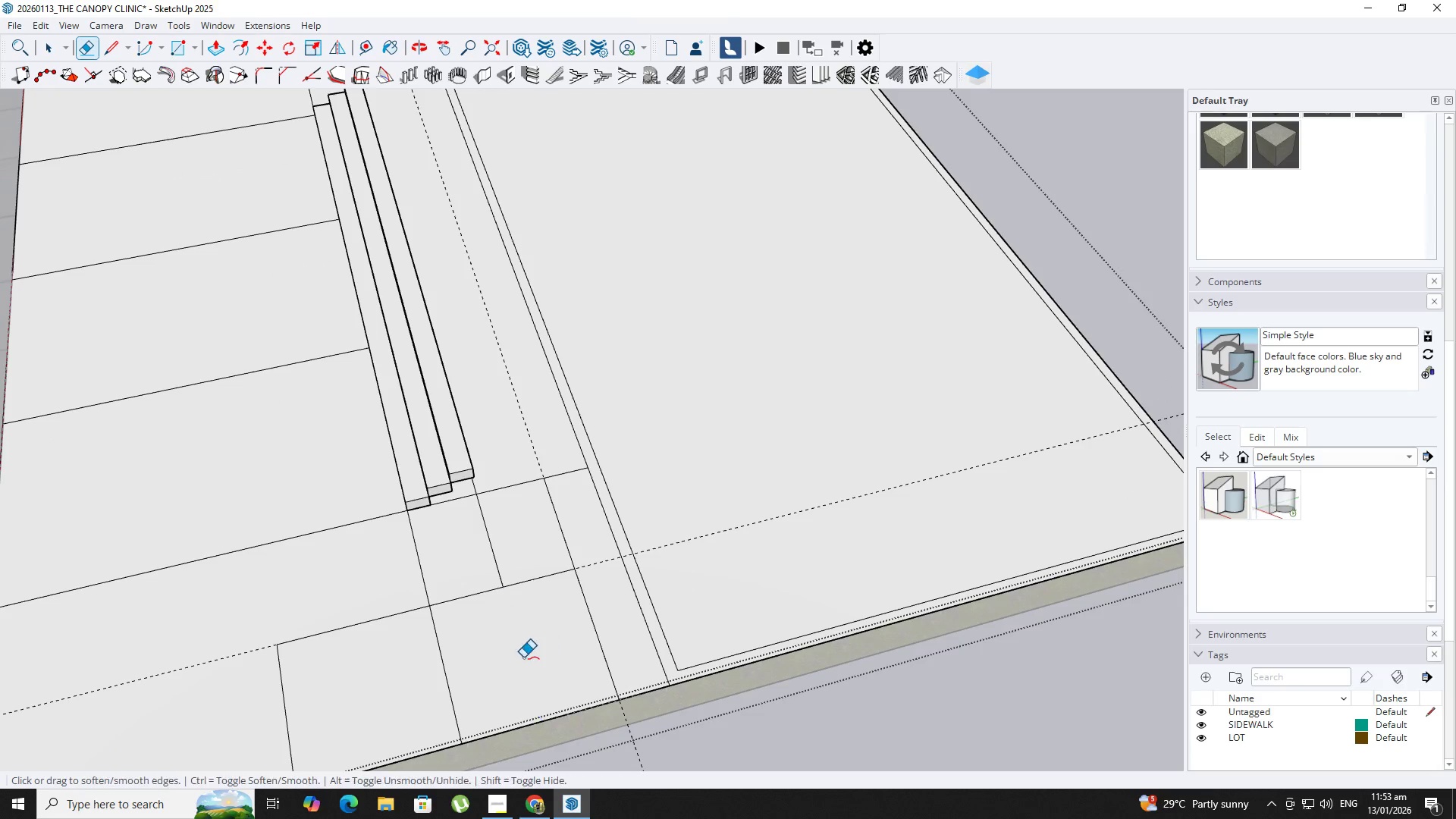 
key(Control+Z)
 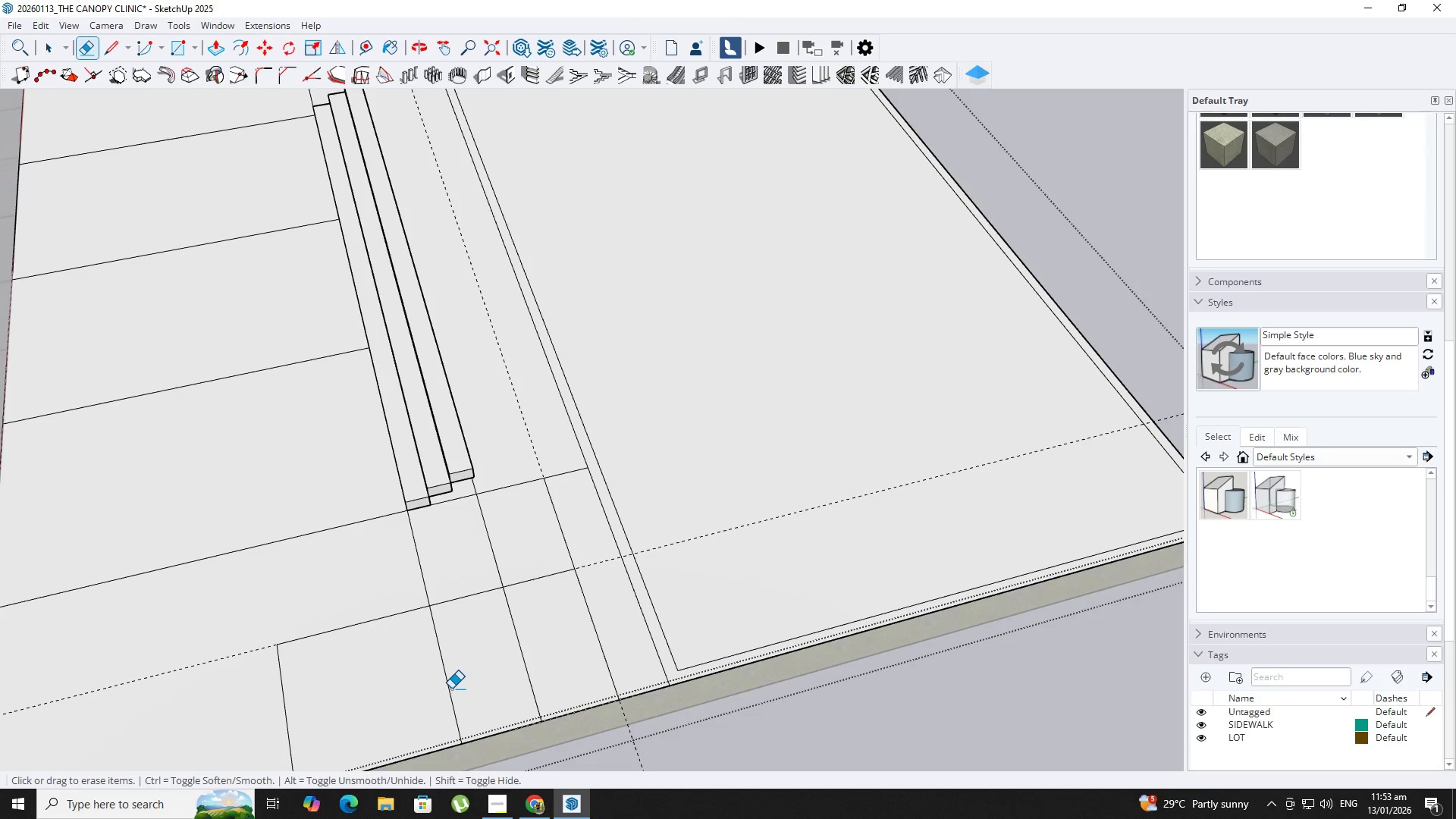 
left_click_drag(start_coordinate=[451, 689], to_coordinate=[425, 689])
 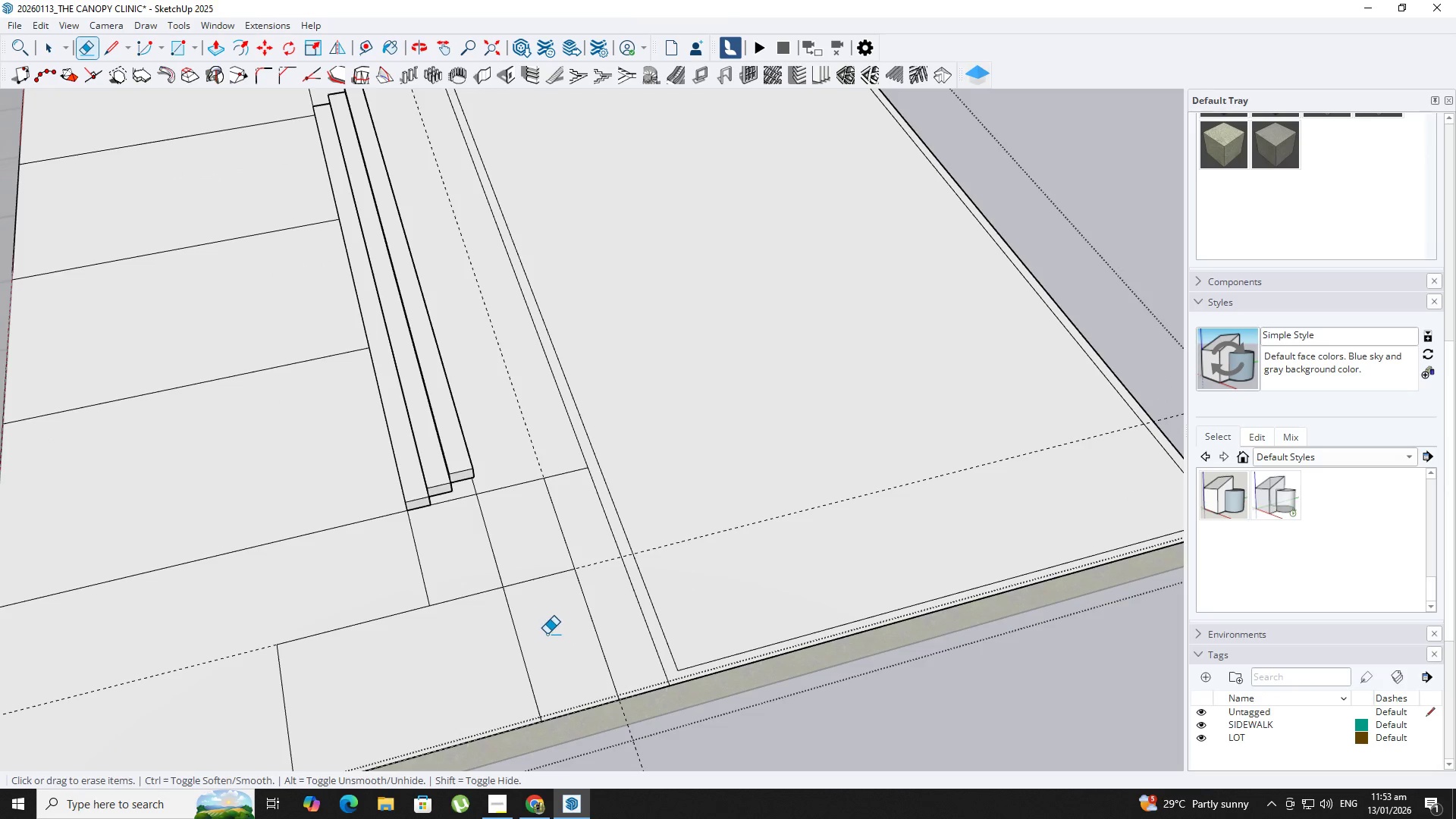 
left_click_drag(start_coordinate=[588, 632], to_coordinate=[602, 632])
 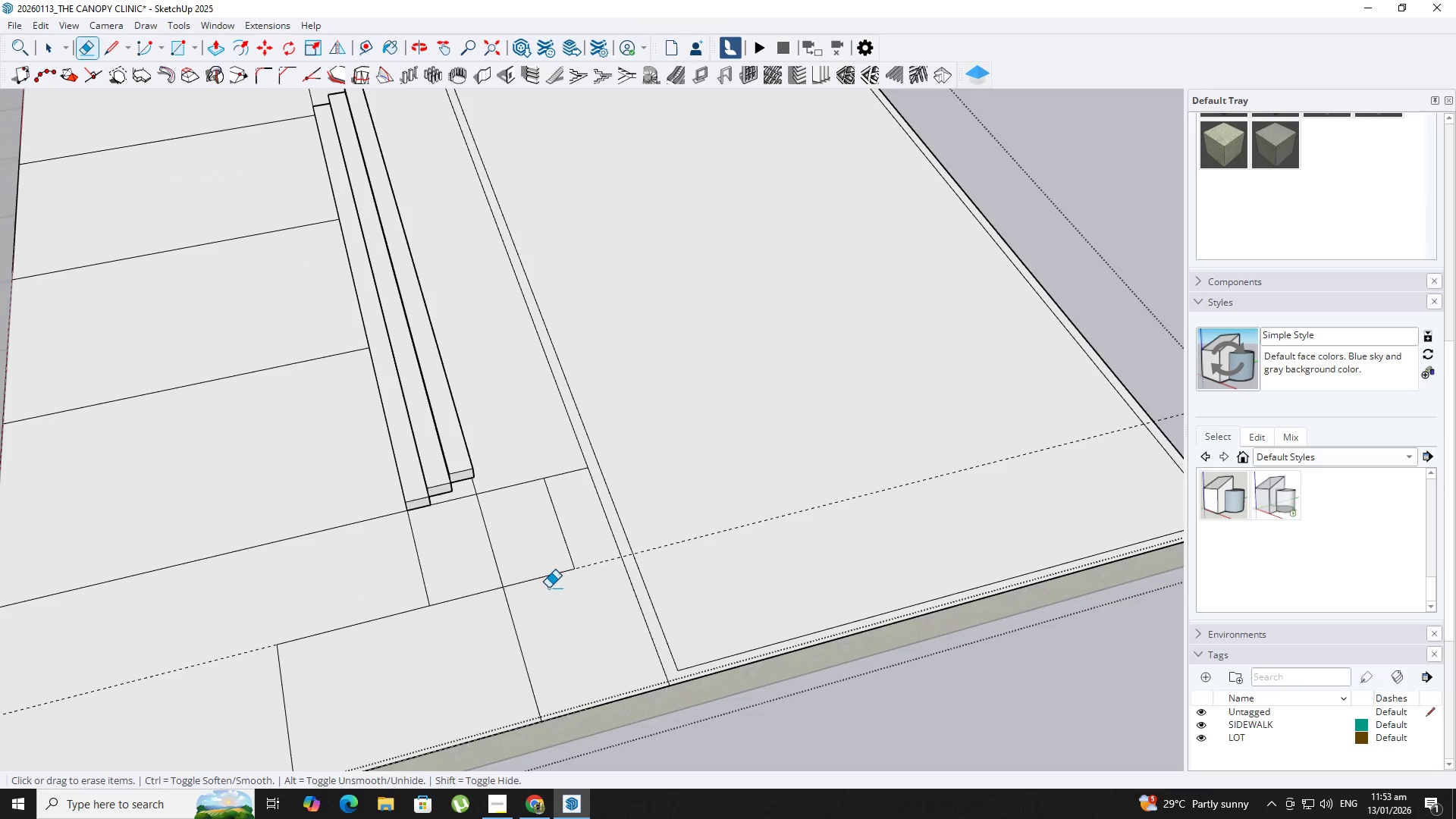 
left_click_drag(start_coordinate=[548, 587], to_coordinate=[538, 580])
 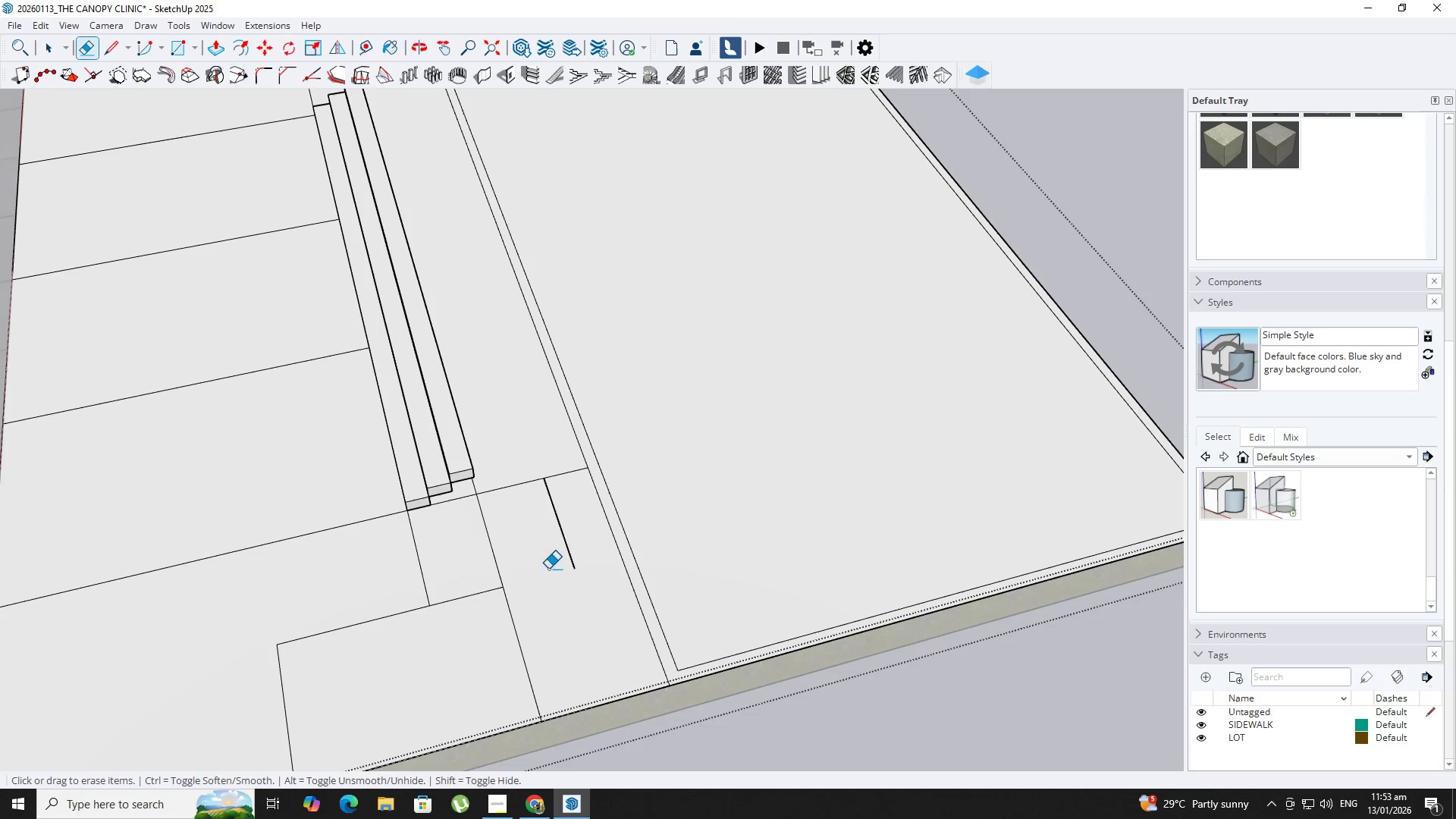 
left_click_drag(start_coordinate=[559, 563], to_coordinate=[591, 560])
 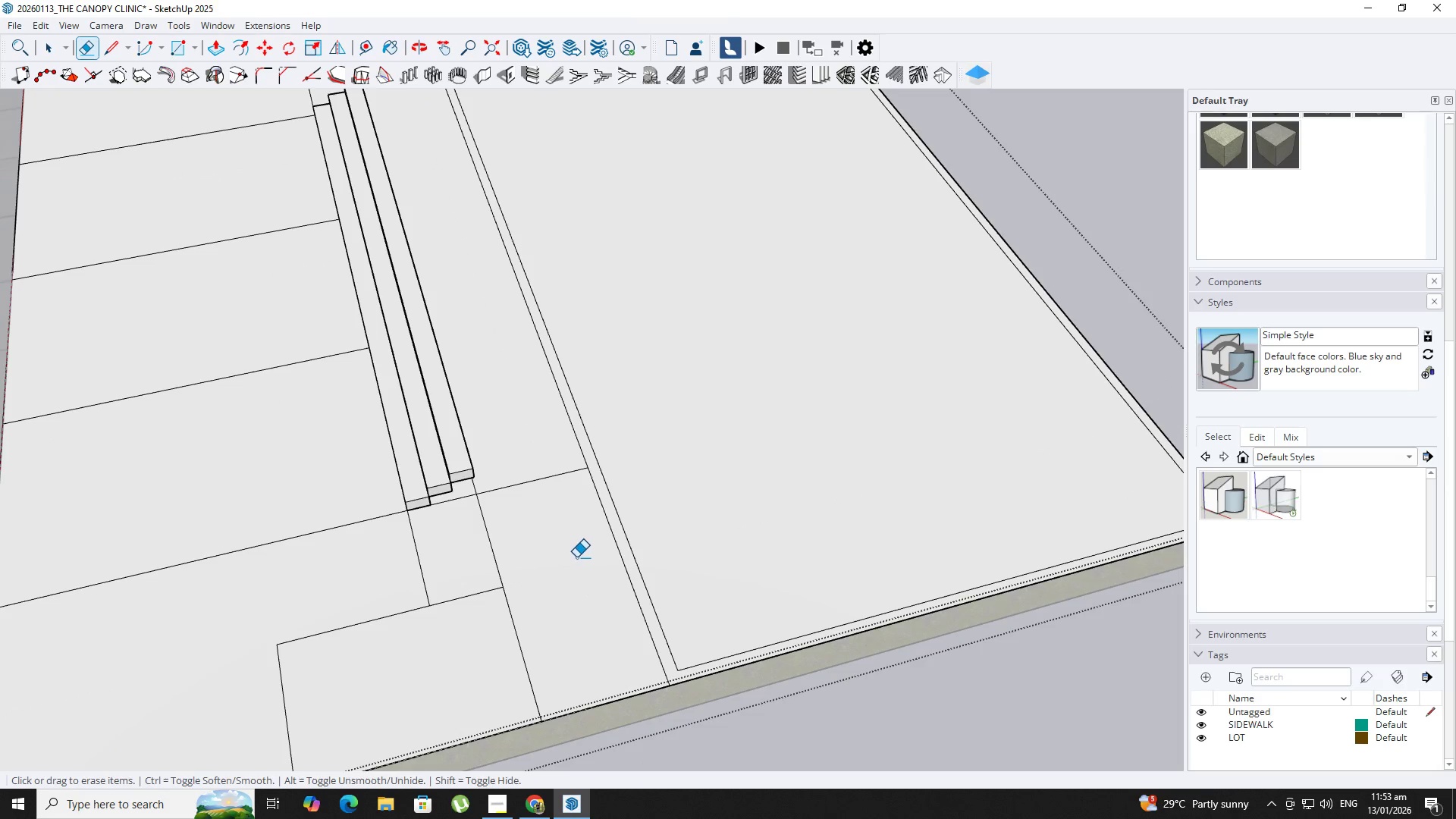 
key(Space)
 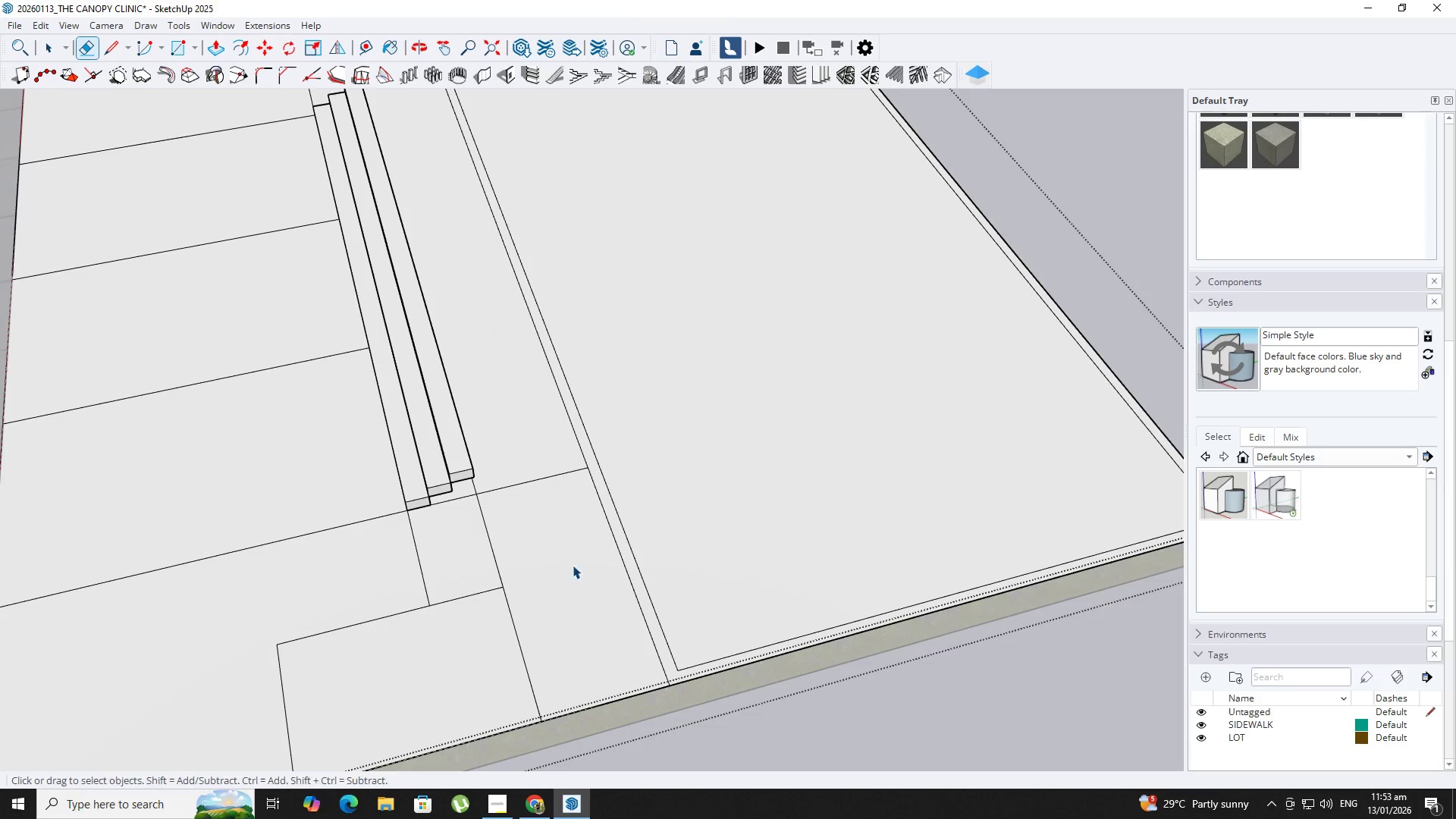 
left_click([573, 565])
 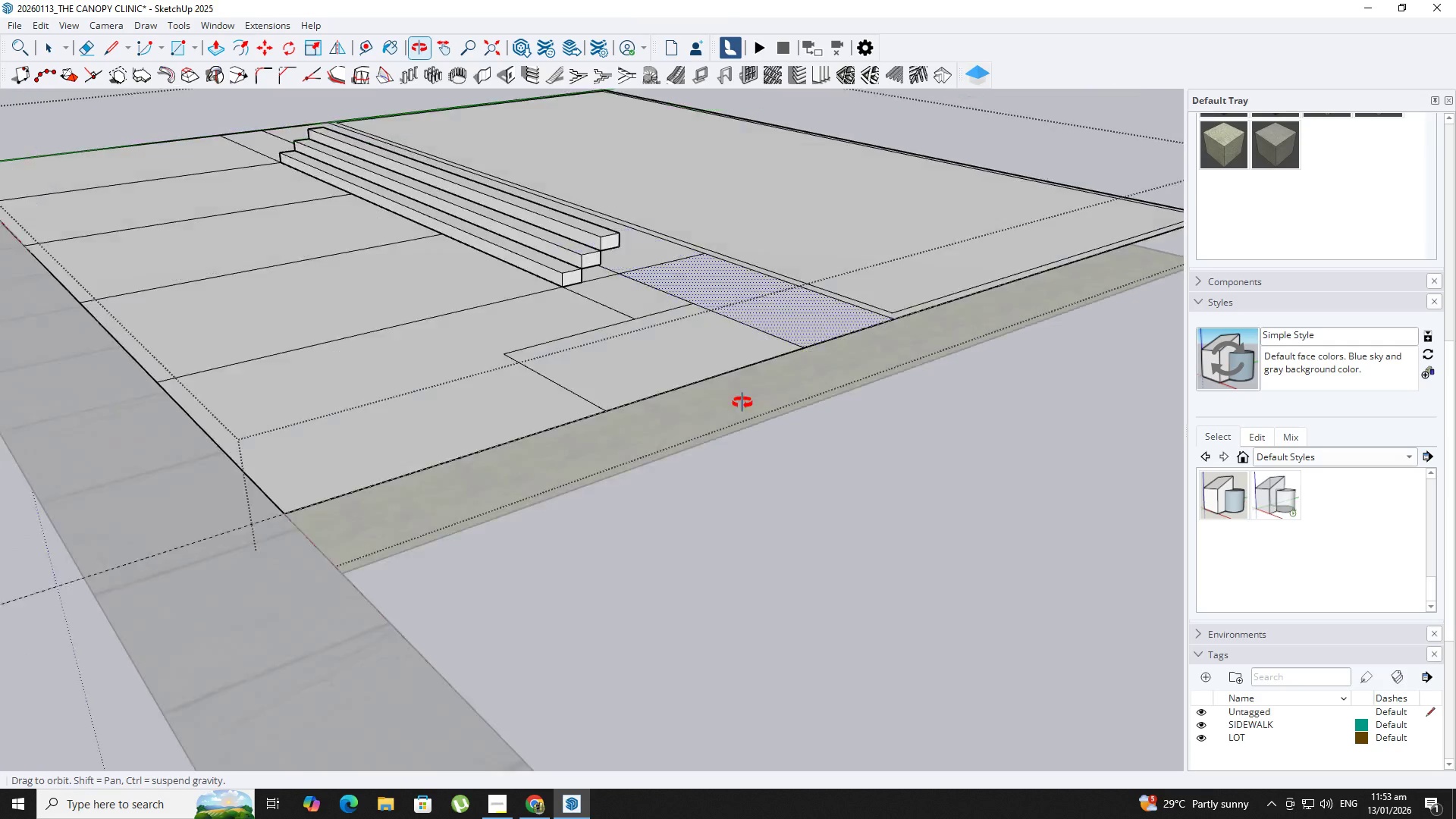 
type(etr)
 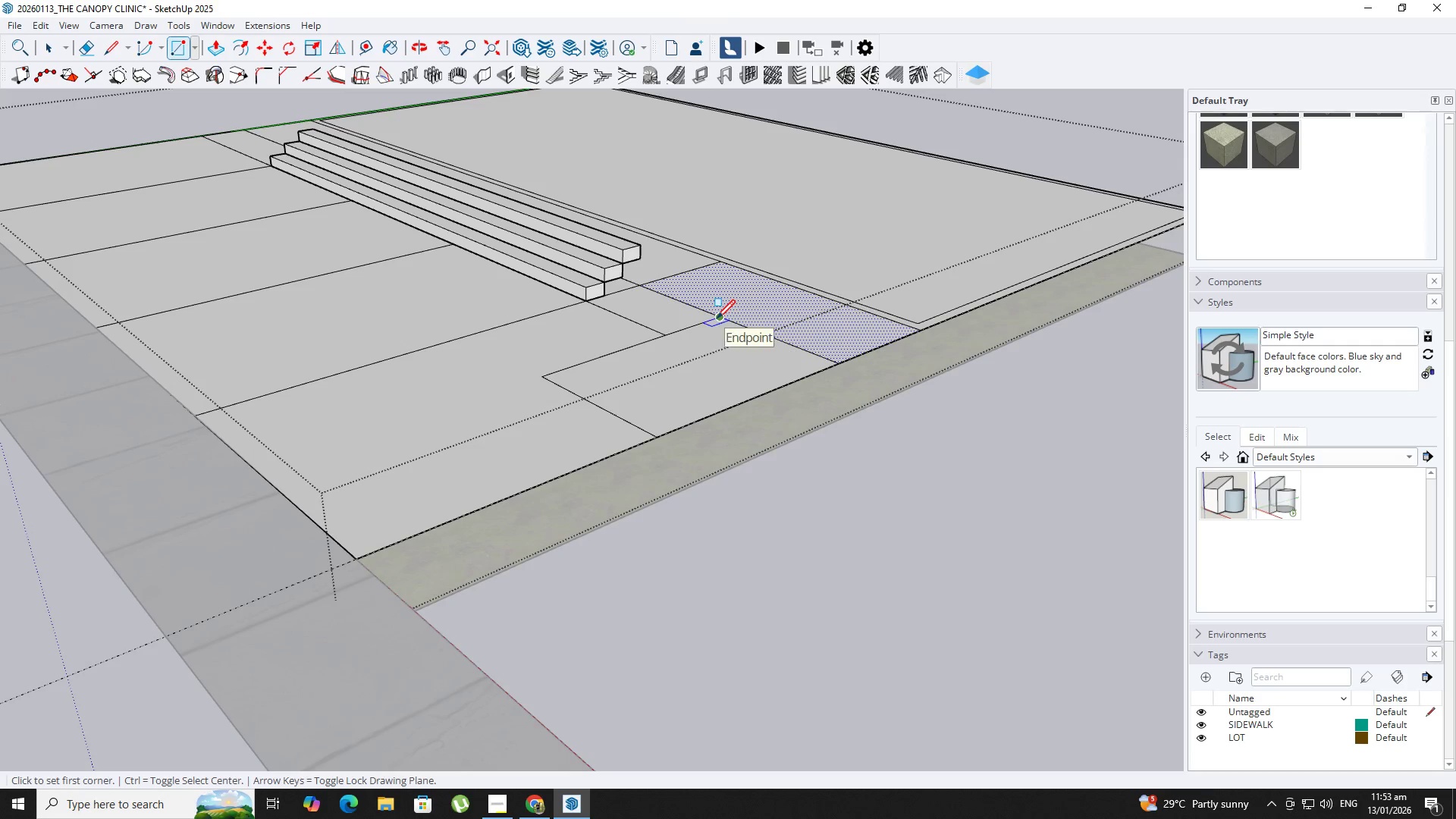 
left_click([717, 320])
 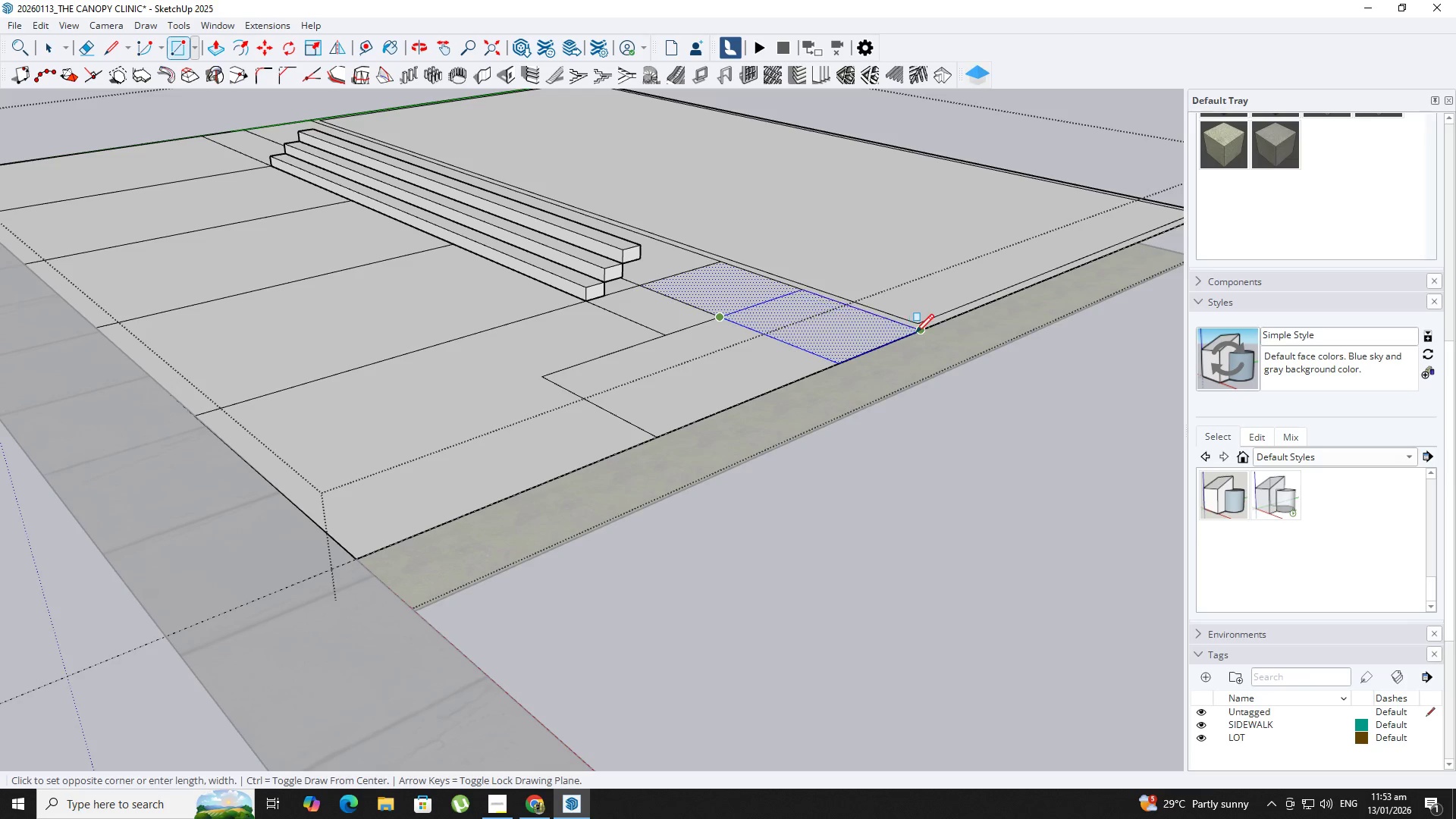 
left_click([915, 334])
 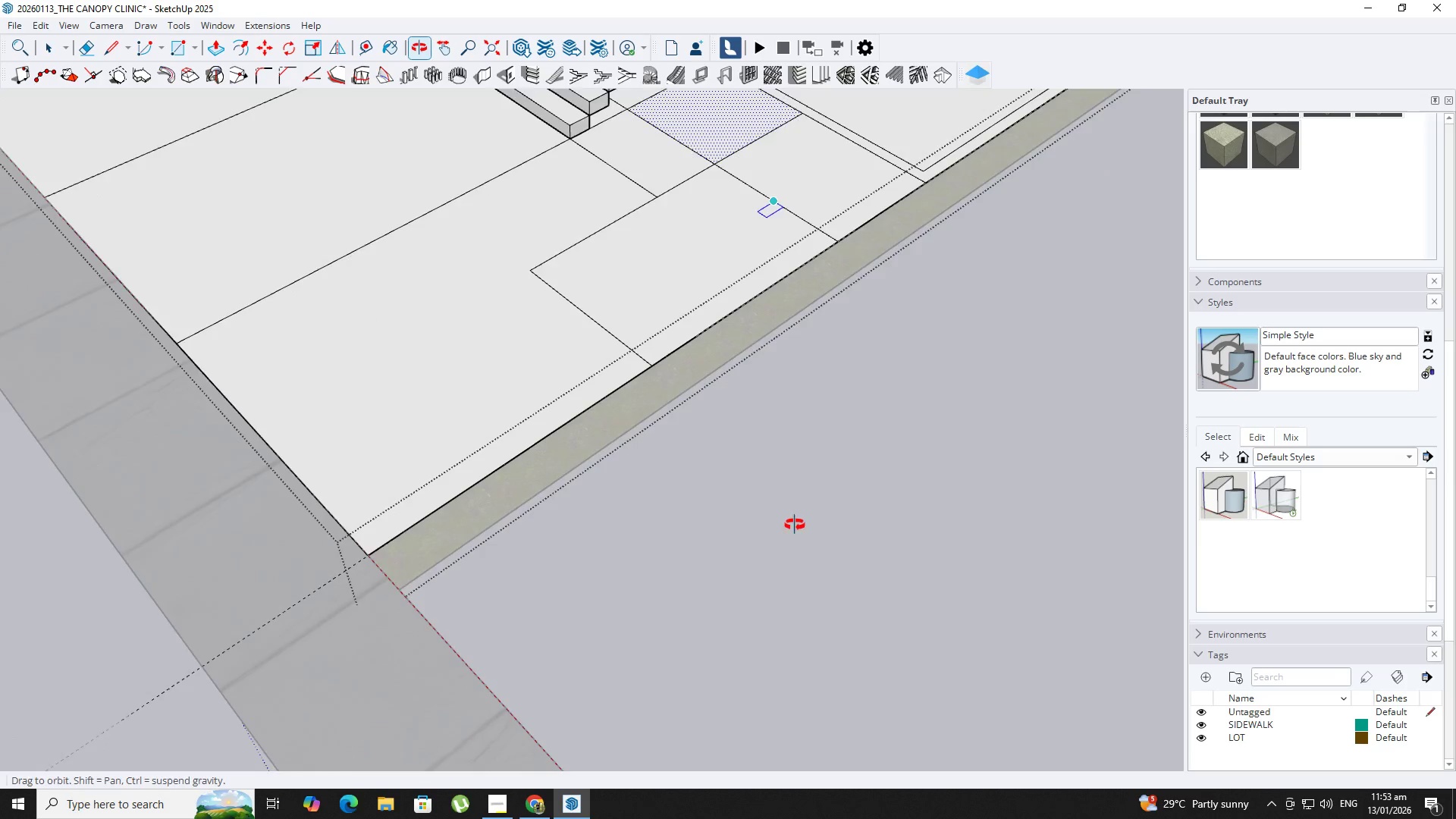 
key(Shift+ShiftLeft)
 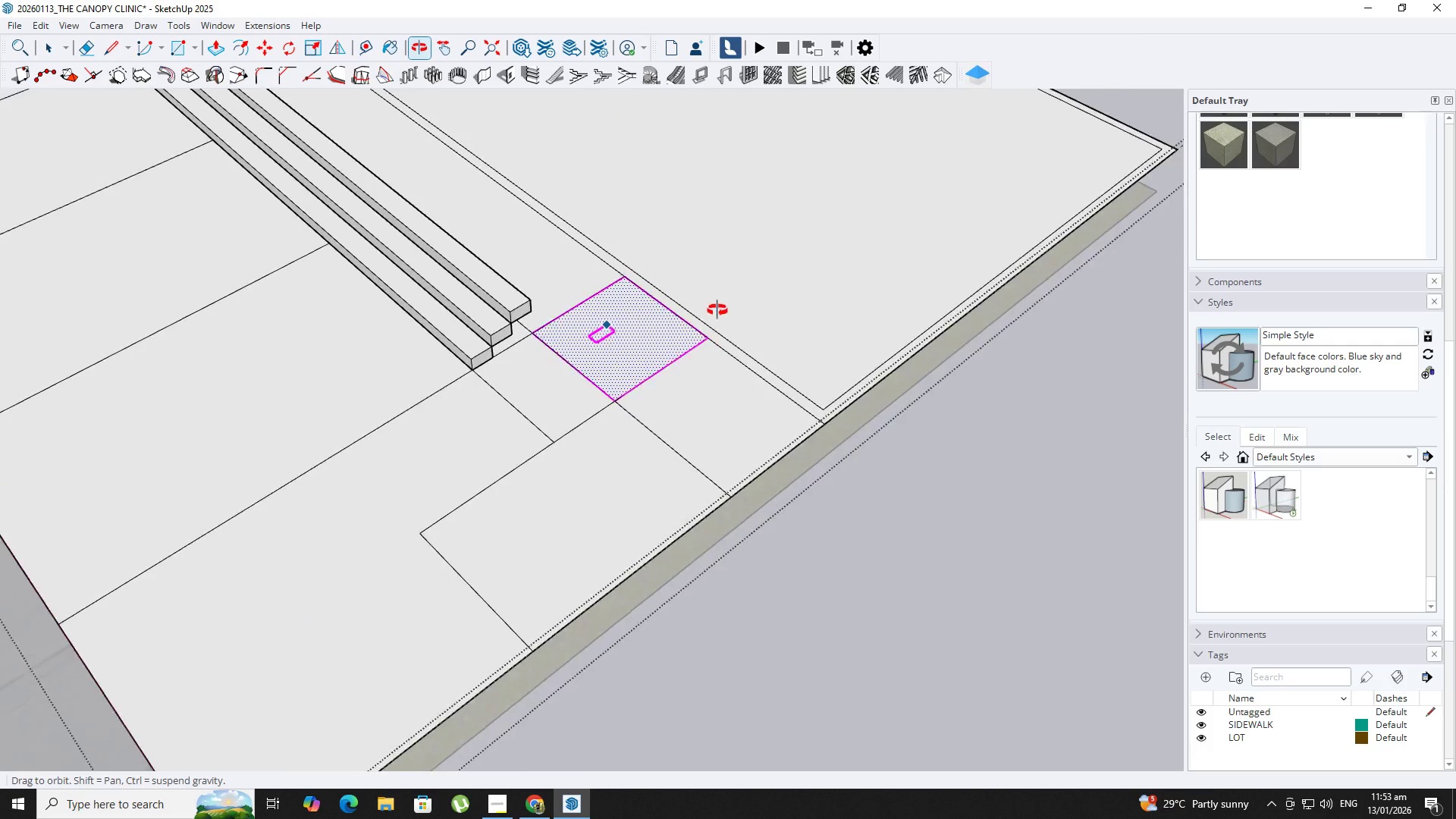 
hold_key(key=ShiftLeft, duration=0.33)
 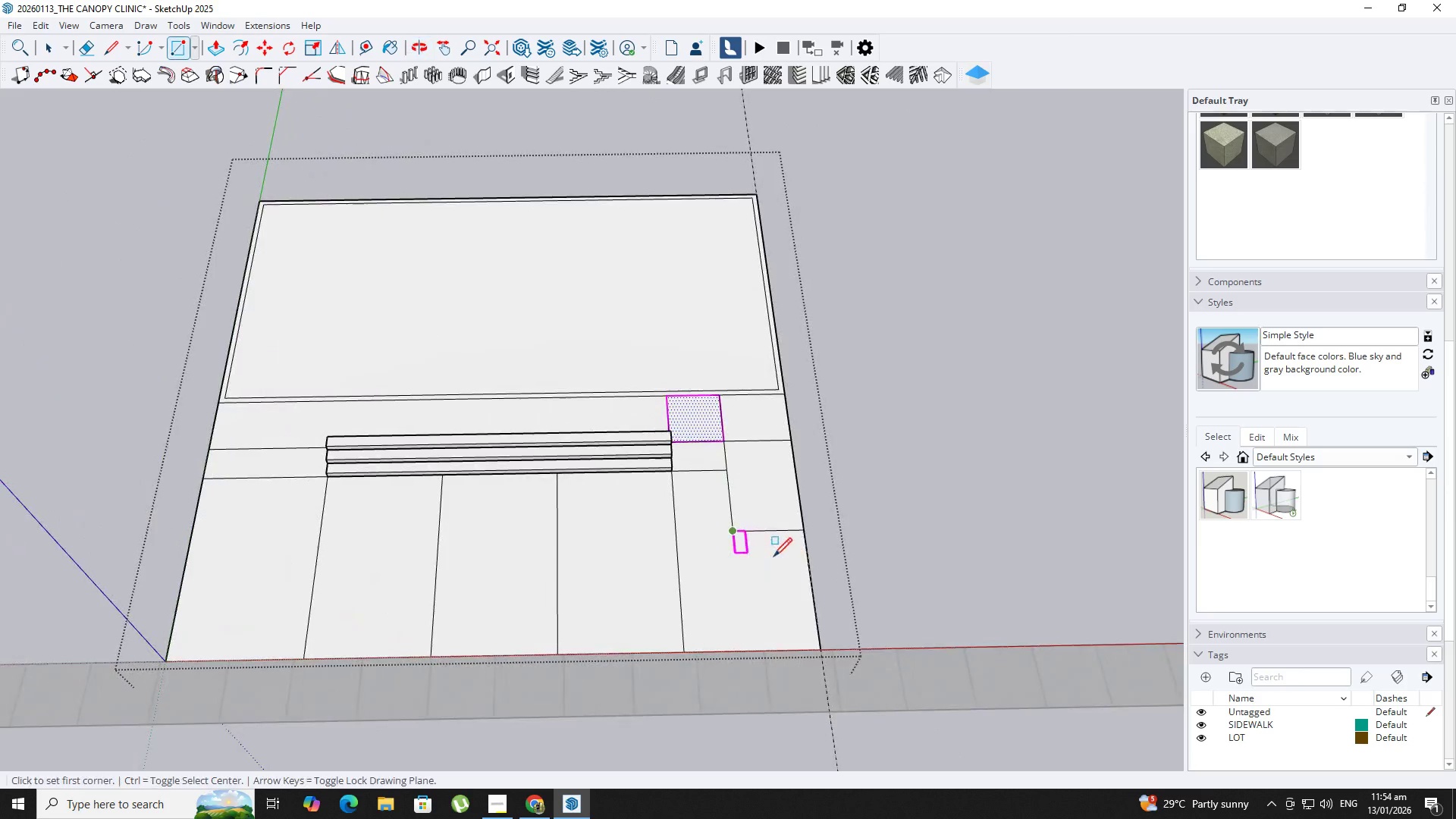 
scroll: coordinate [777, 478], scroll_direction: down, amount: 9.0
 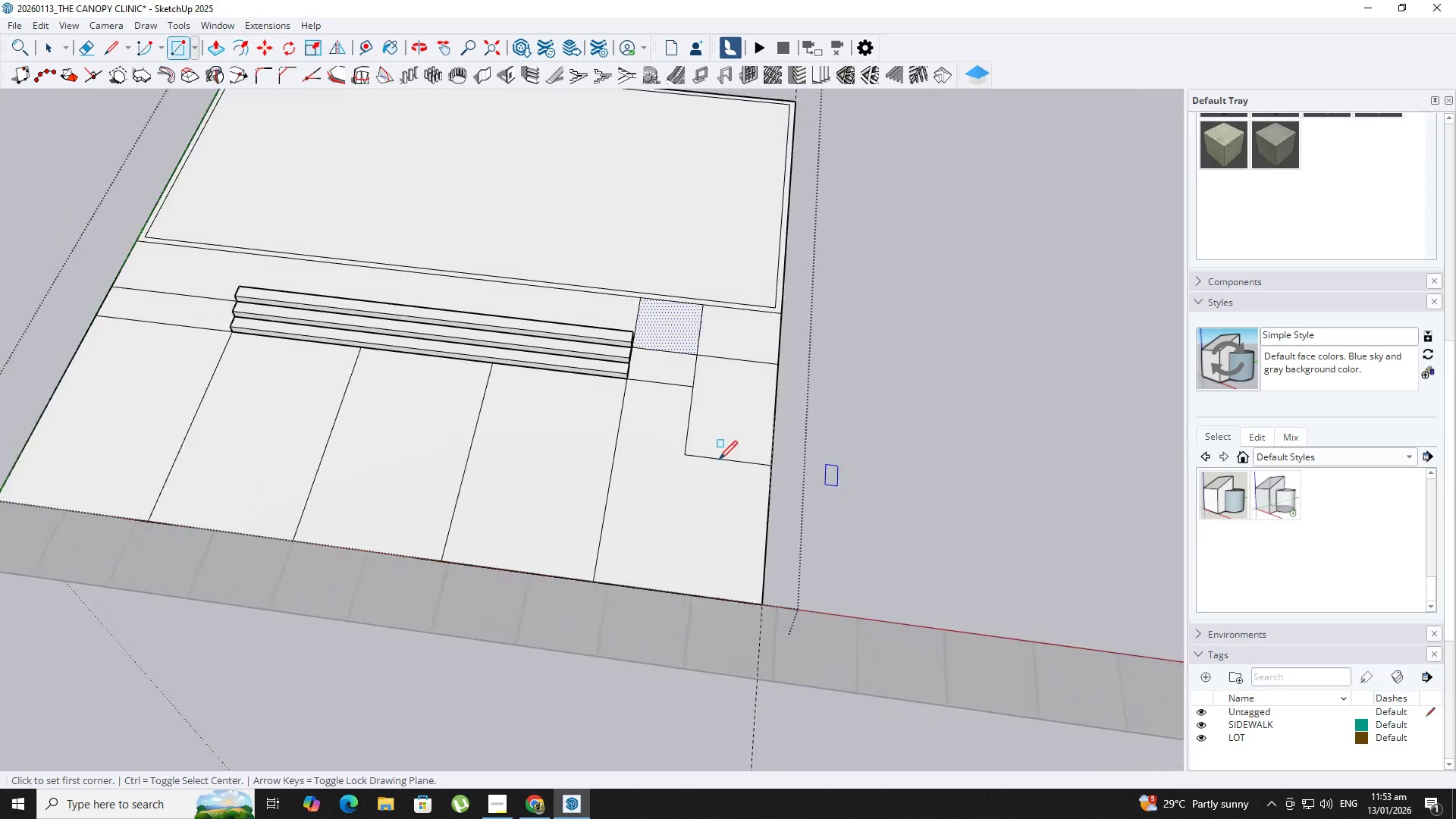 
scroll: coordinate [701, 510], scroll_direction: up, amount: 2.0
 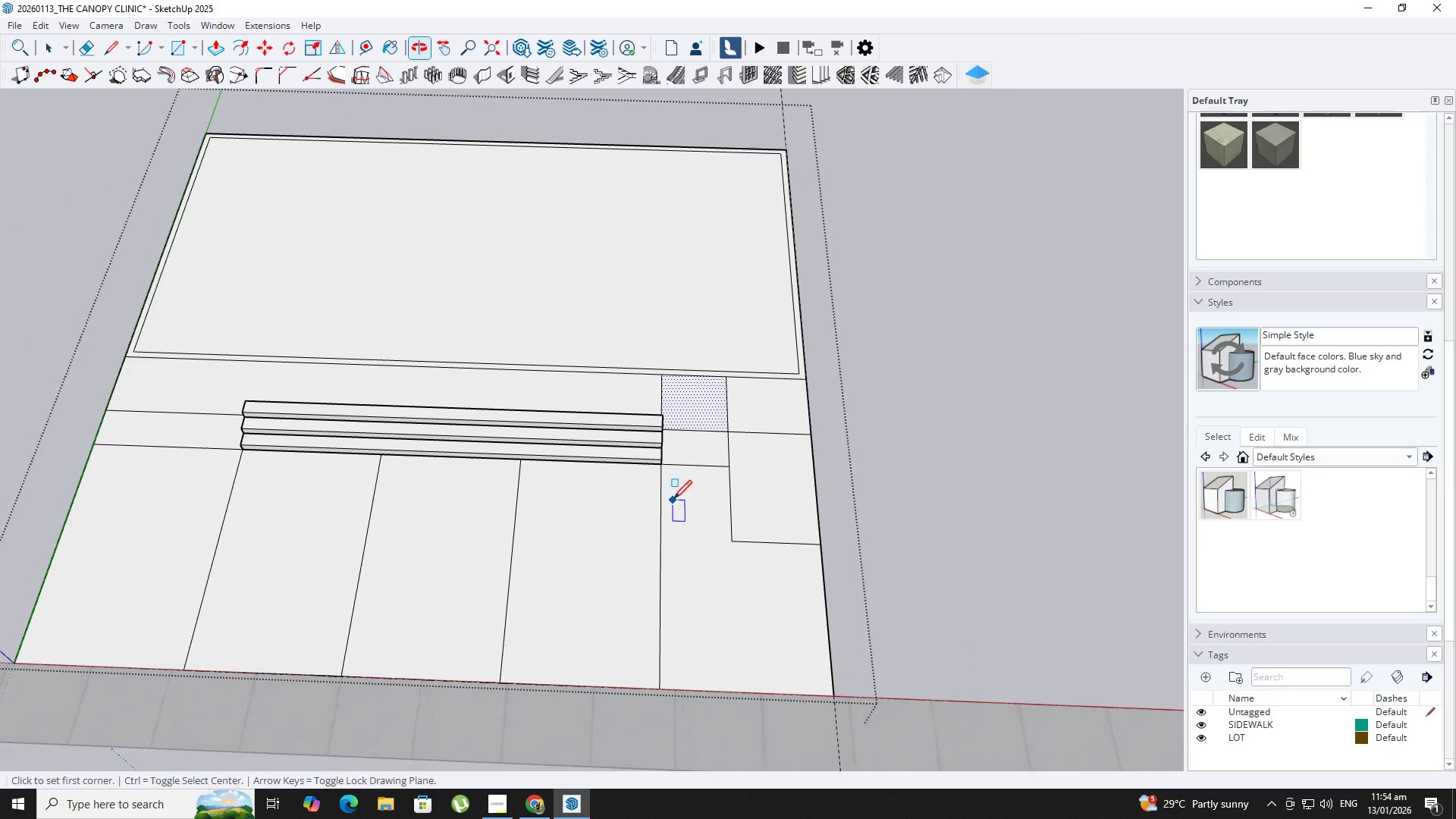 
key(E)
 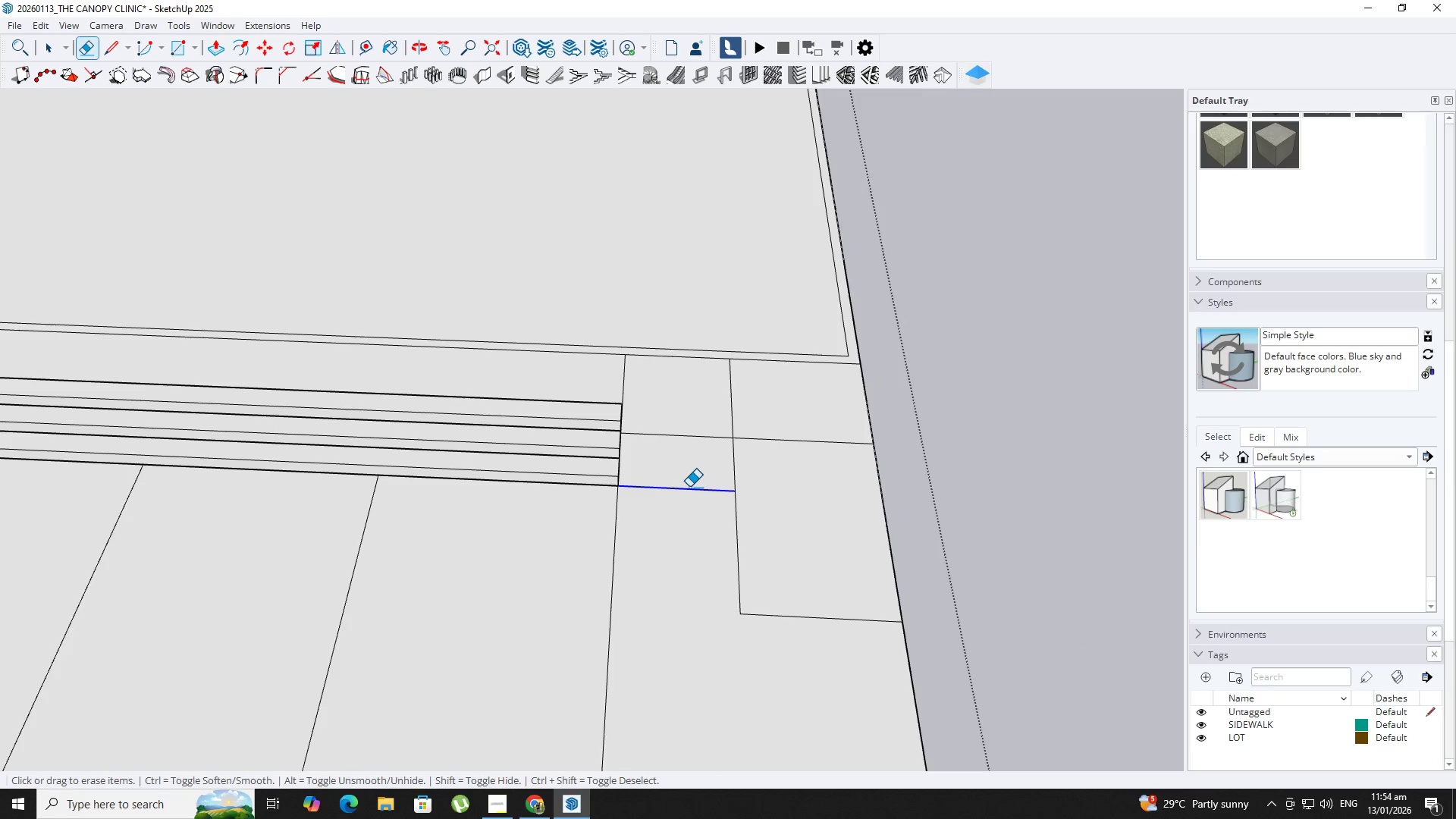 
scroll: coordinate [707, 431], scroll_direction: up, amount: 5.0
 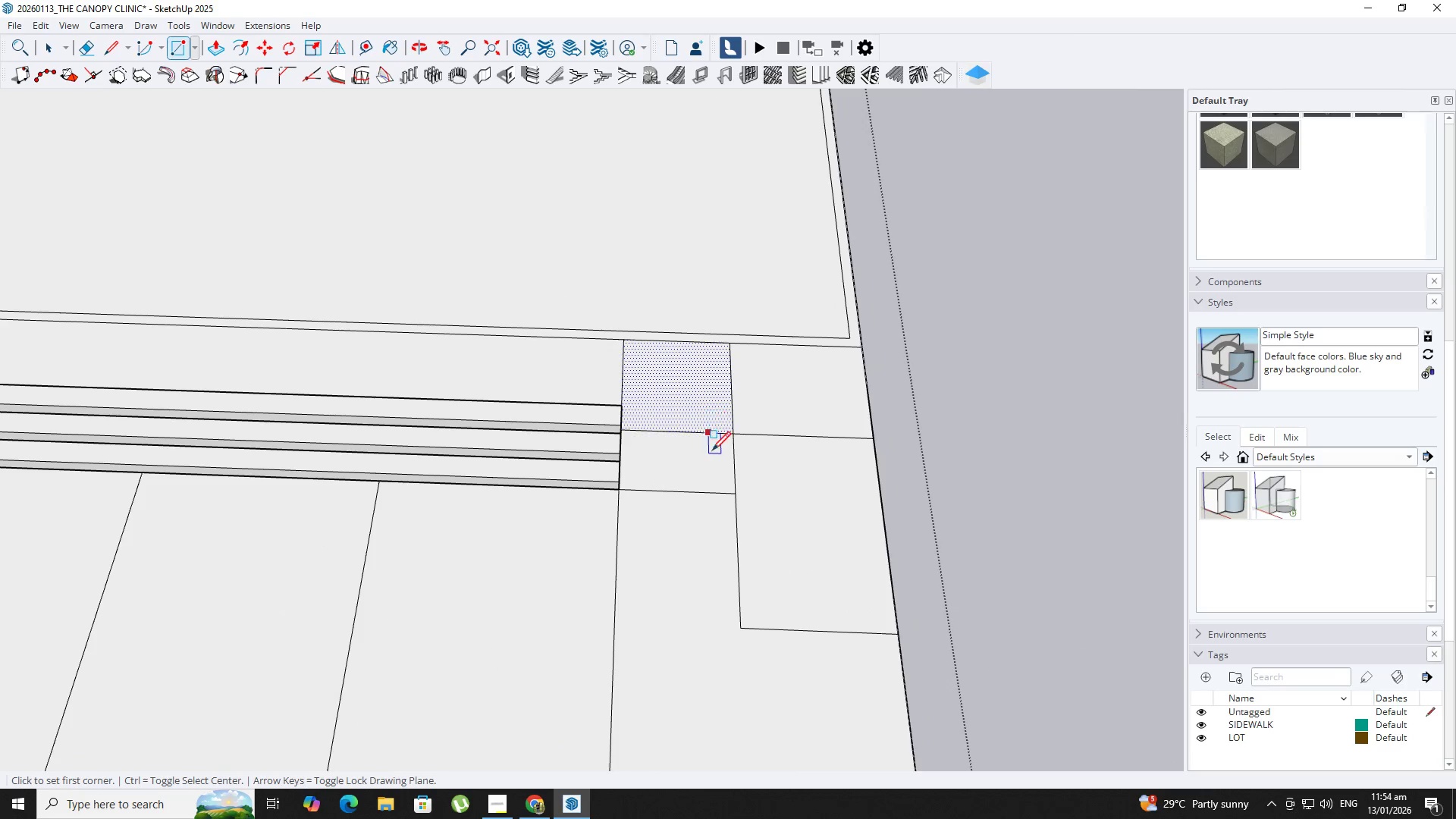 
key(Space)
 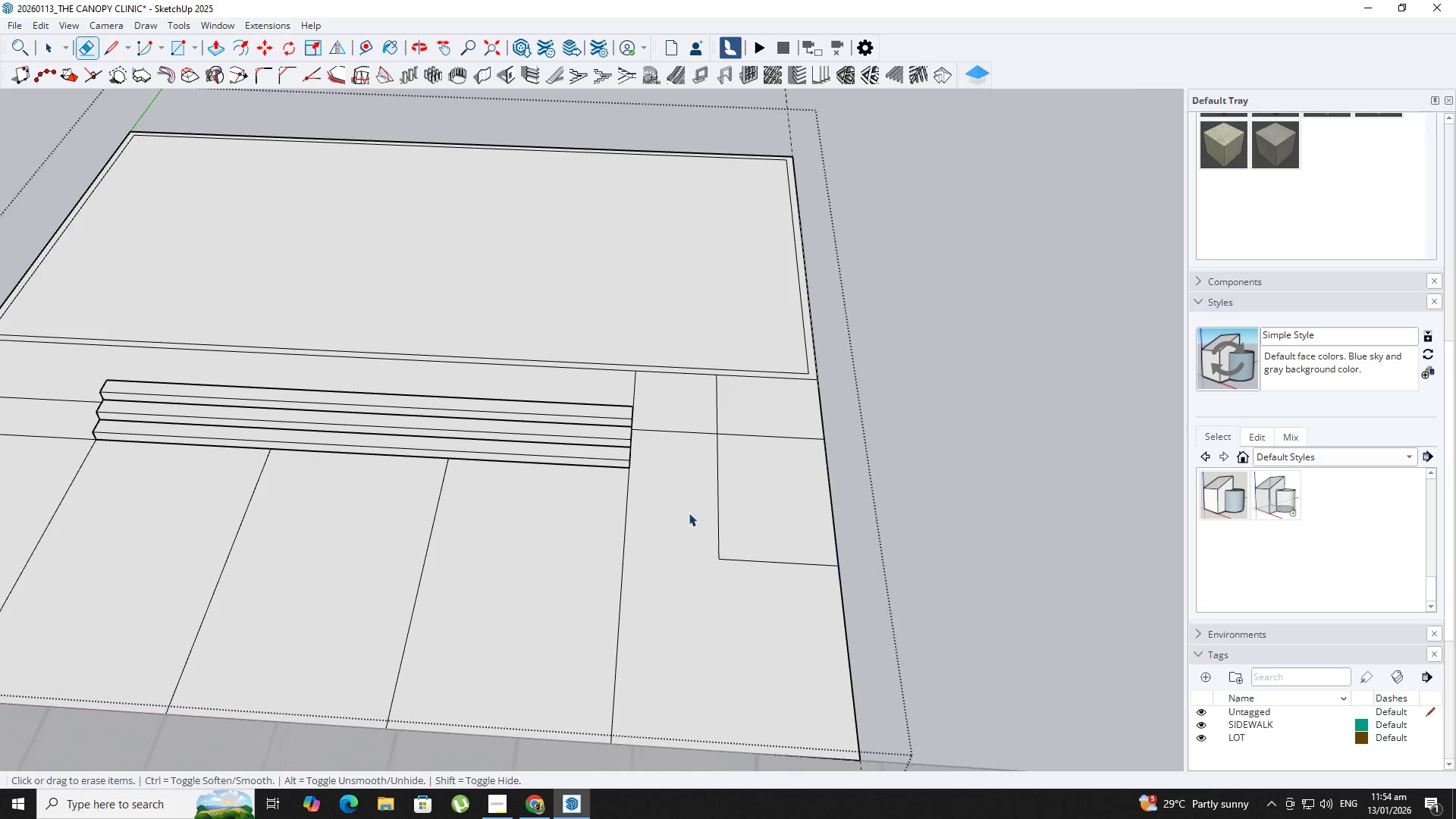 
left_click([689, 513])
 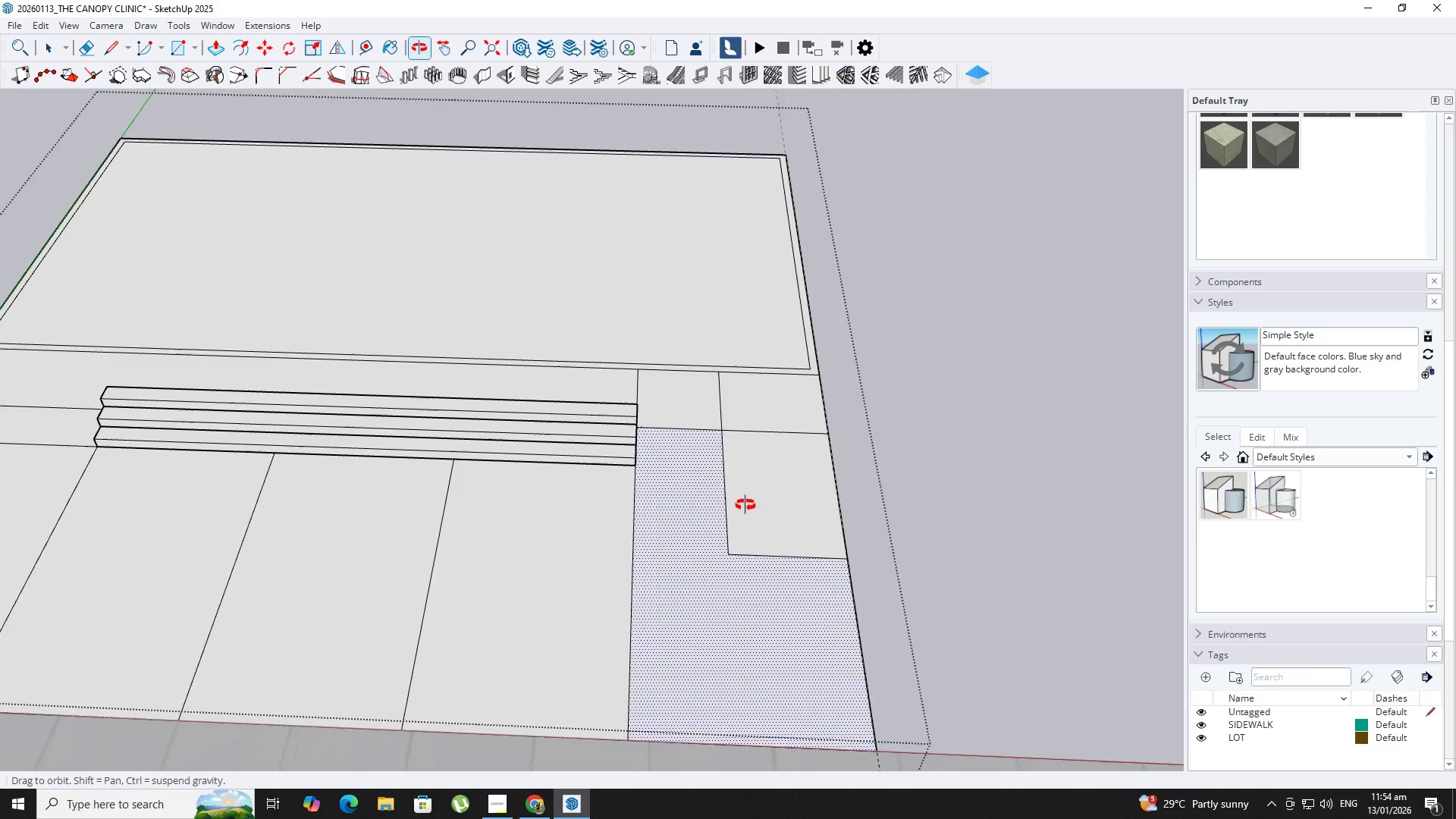 
scroll: coordinate [683, 474], scroll_direction: down, amount: 3.0
 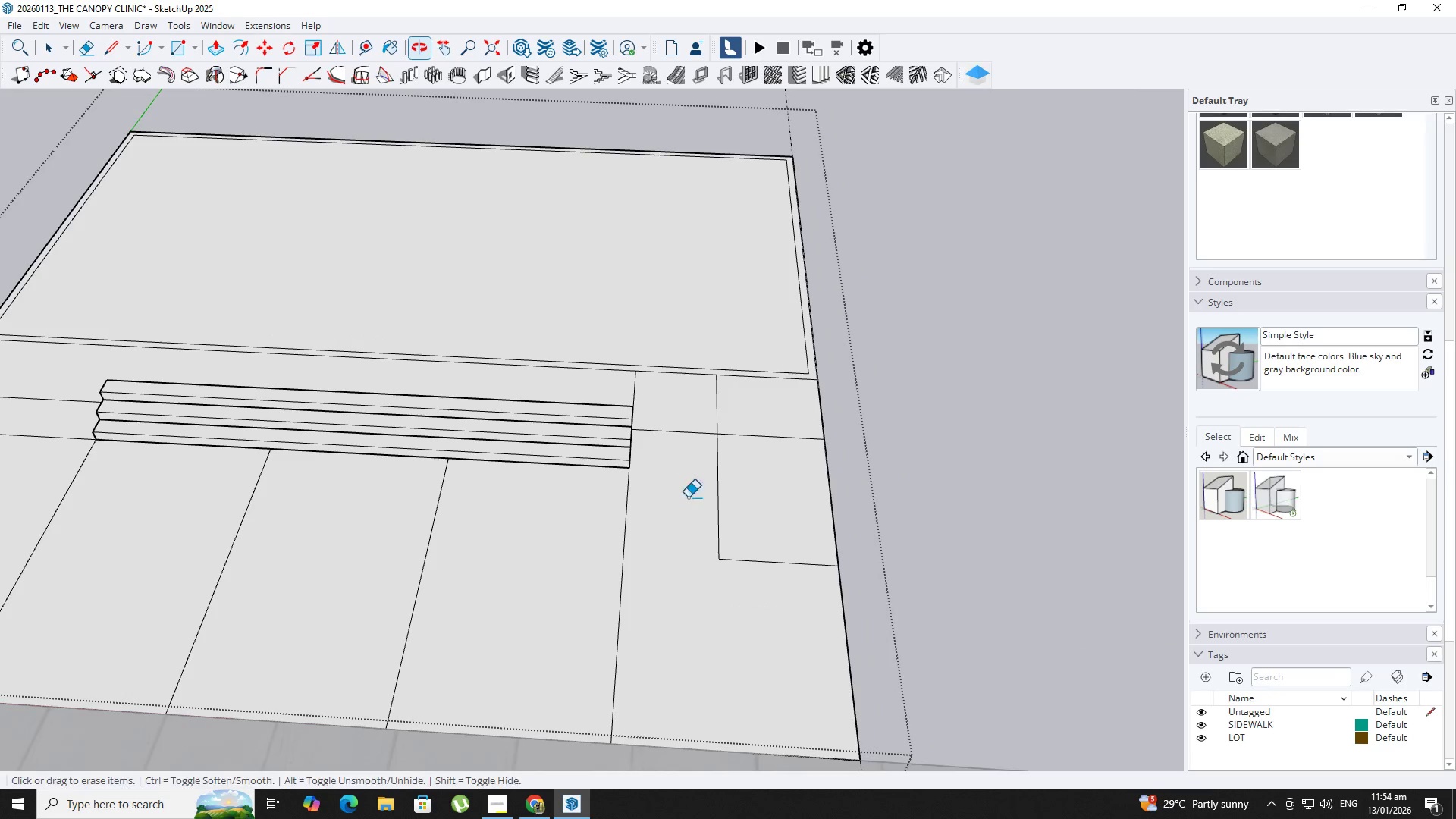 
key(Shift+ShiftLeft)
 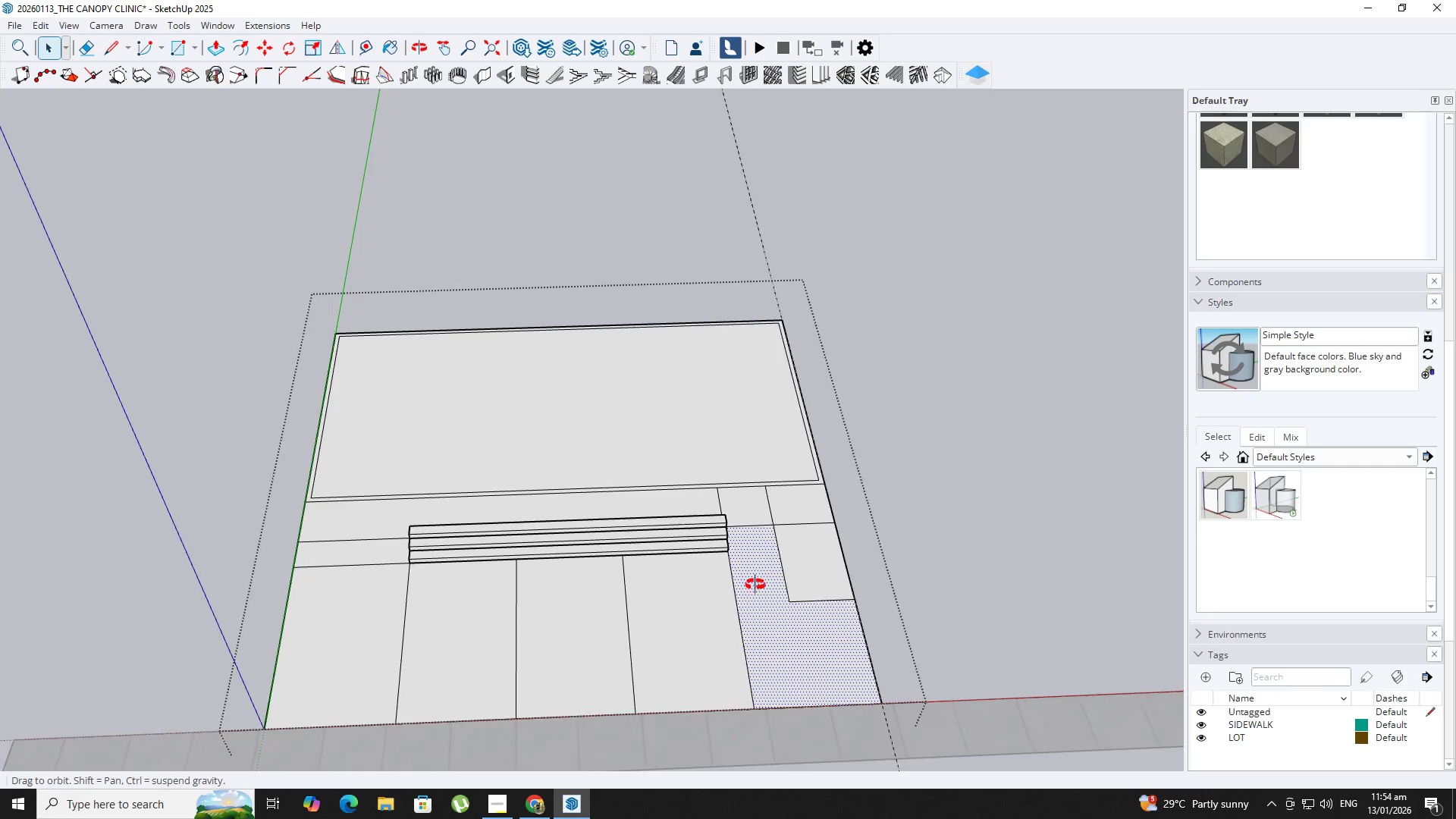 
scroll: coordinate [762, 577], scroll_direction: down, amount: 6.0
 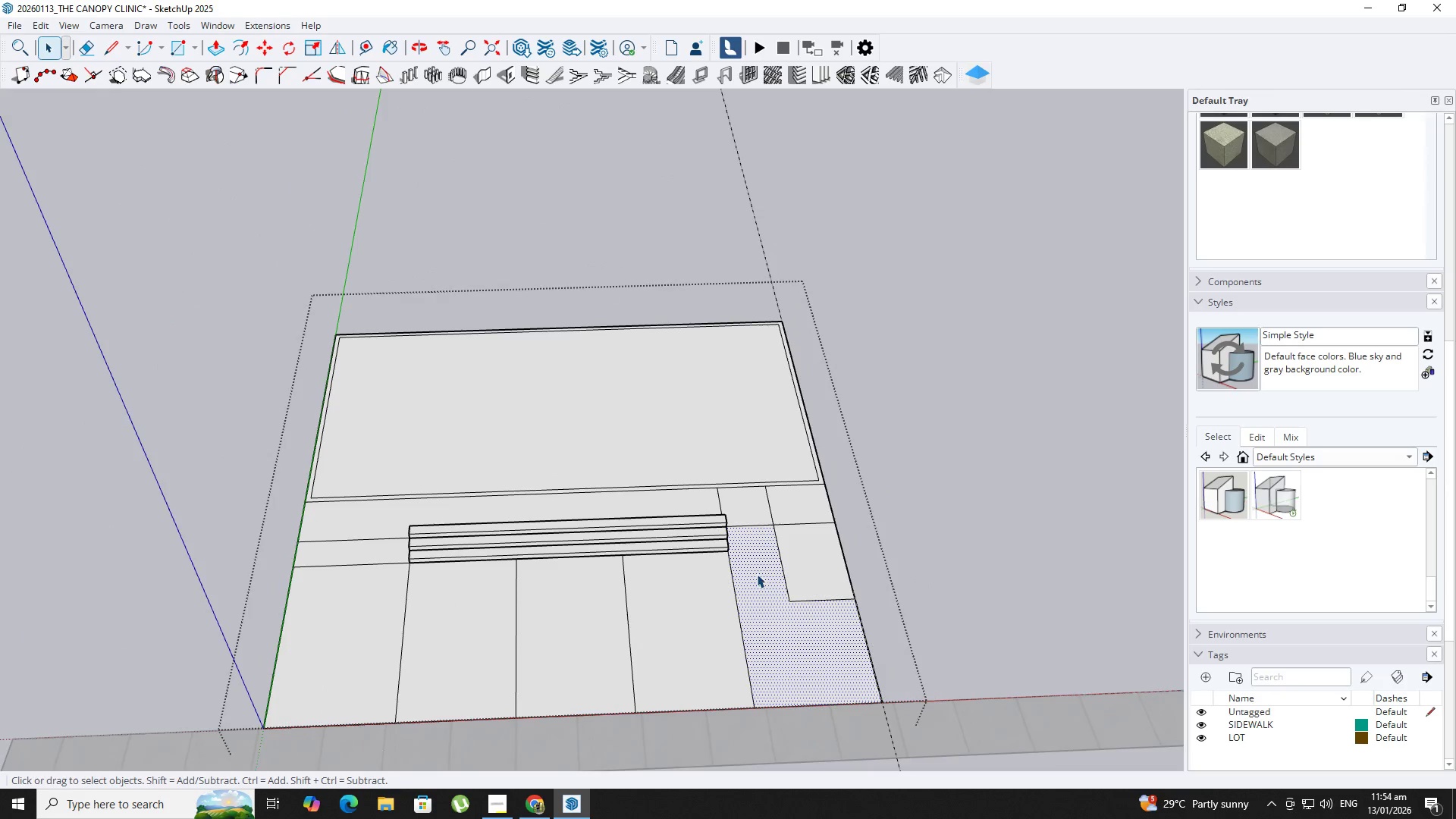 
hold_key(key=ShiftLeft, duration=0.55)
 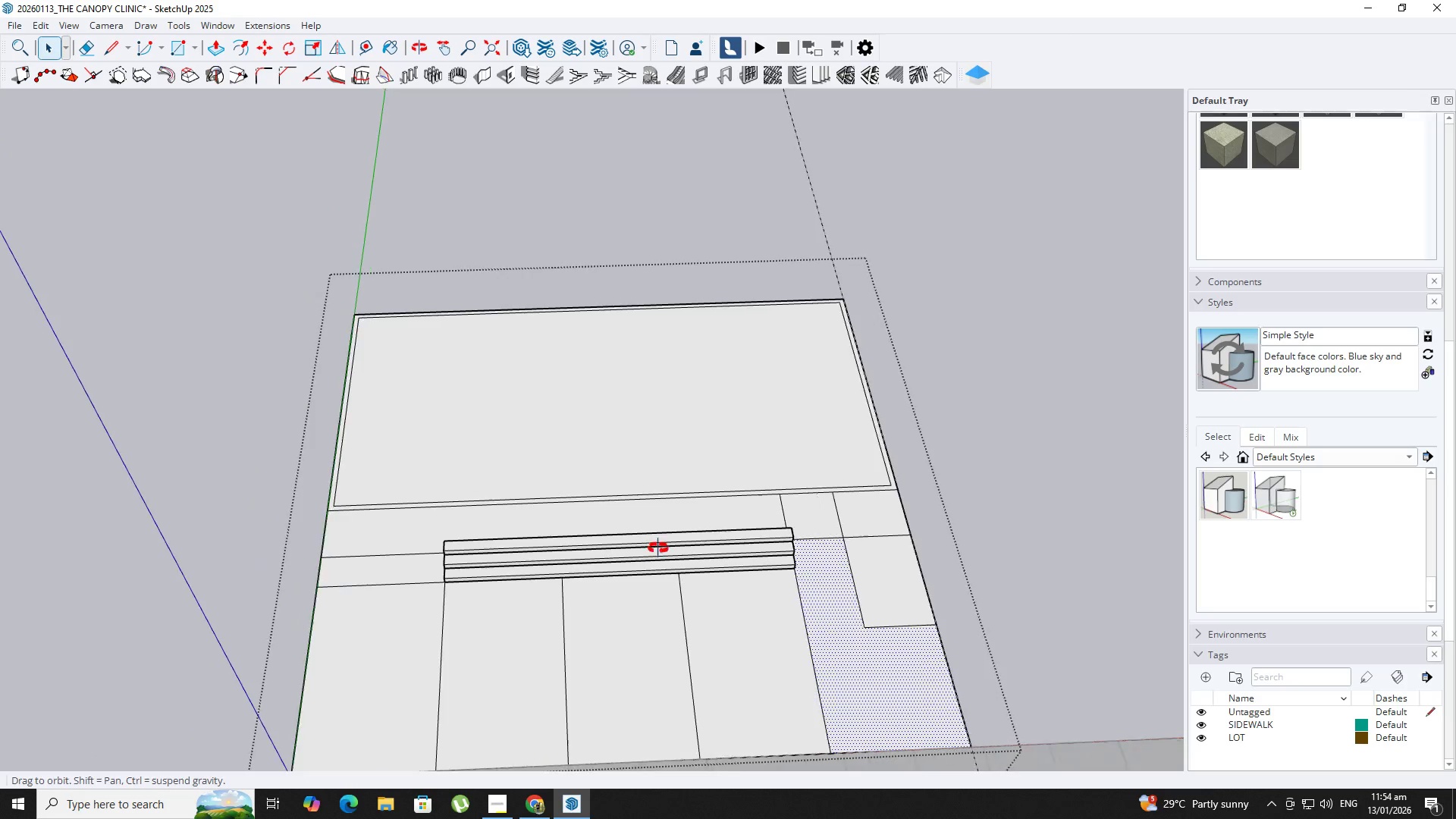 
double_click([673, 566])
 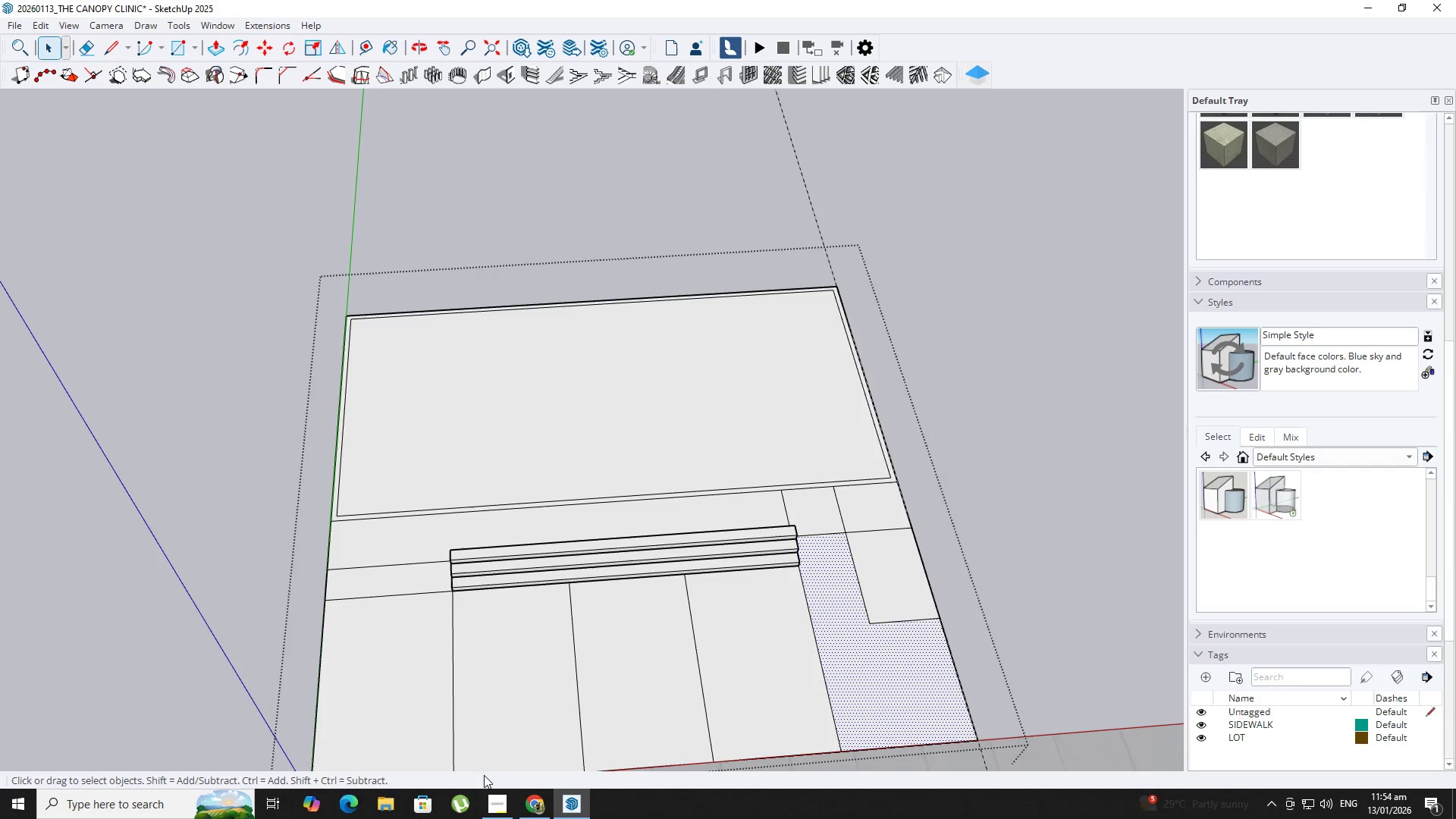 
scroll: coordinate [714, 569], scroll_direction: up, amount: 1.0
 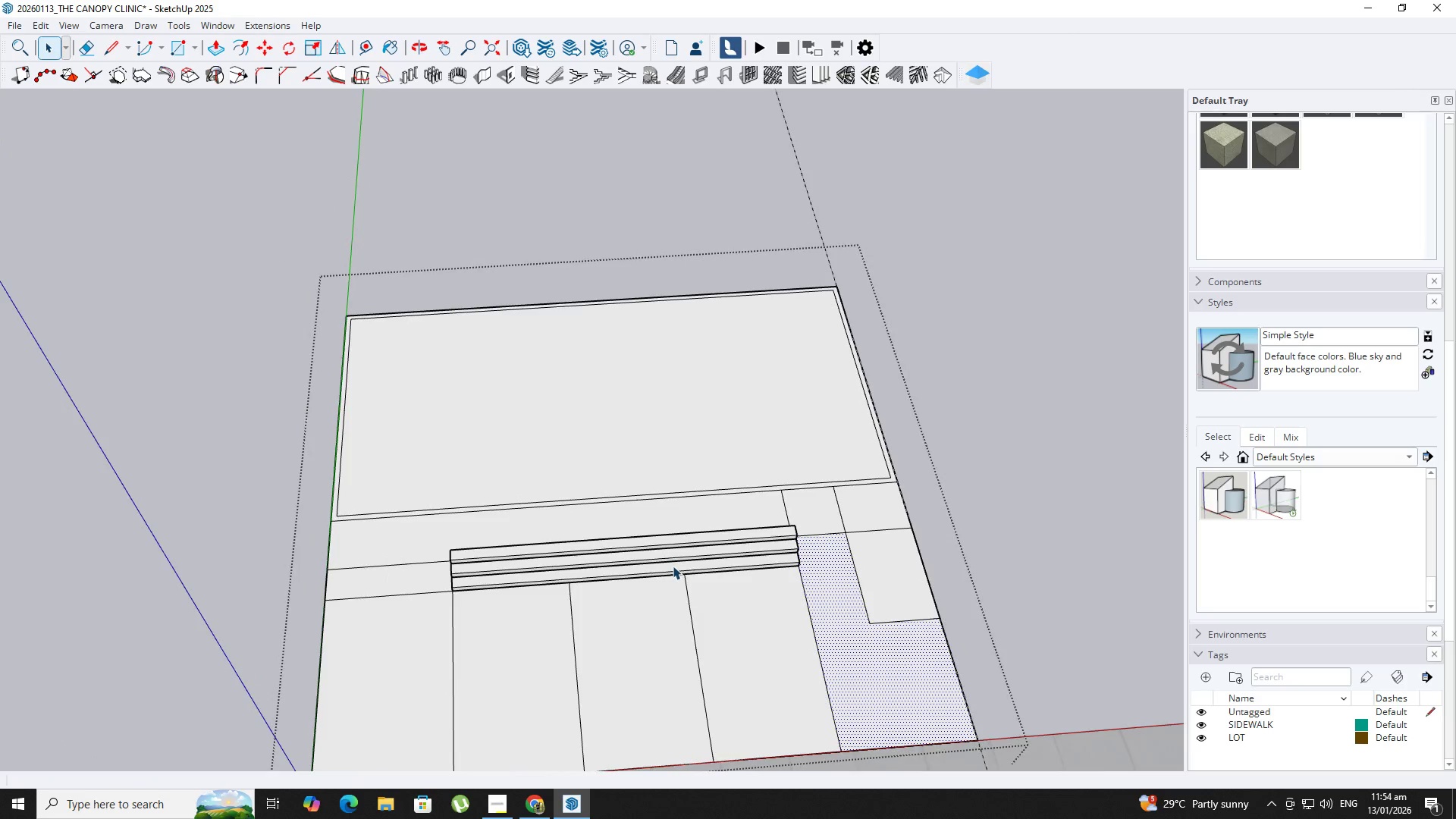 
left_click([490, 817])